 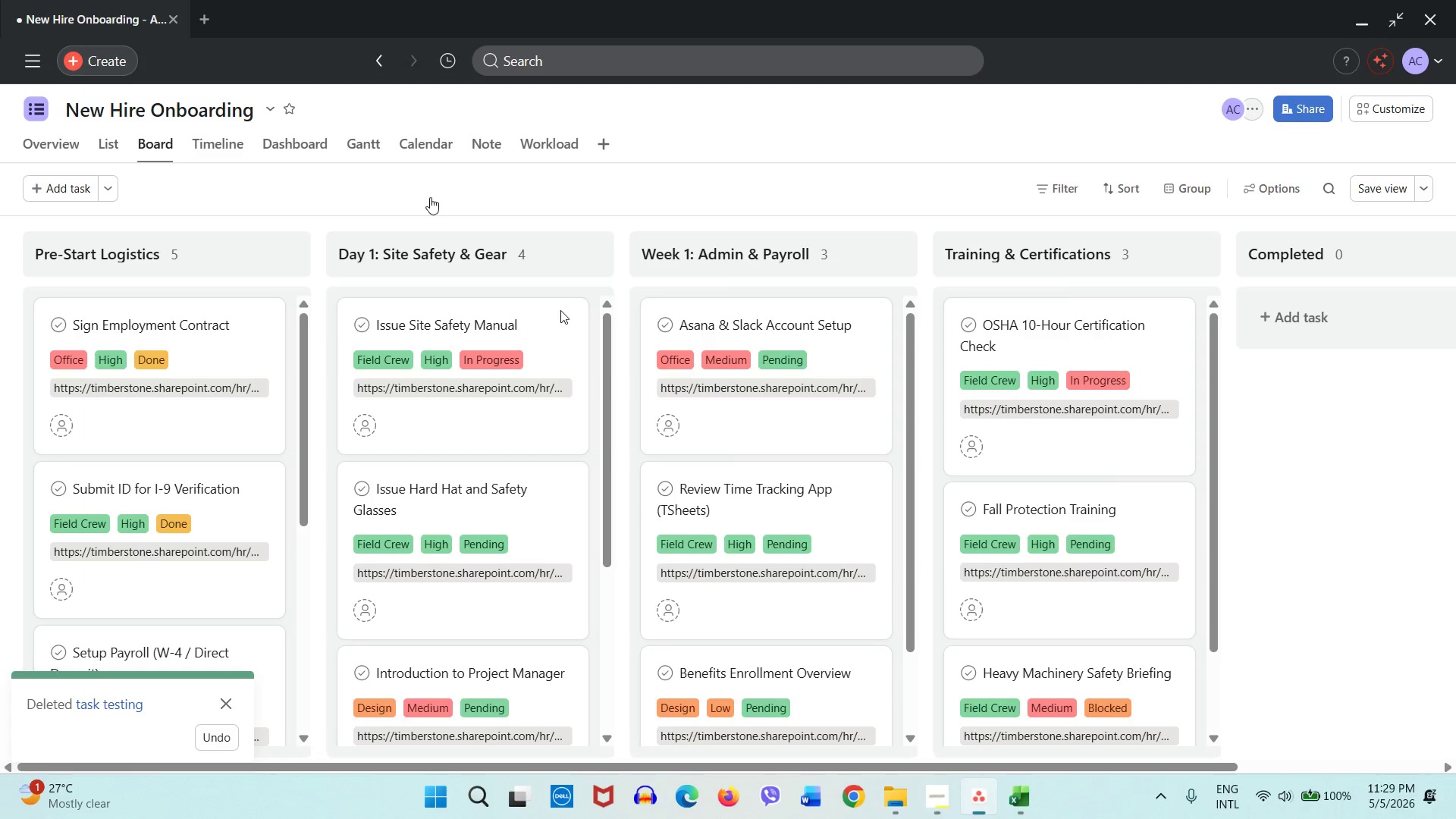 
left_click([263, 108])
 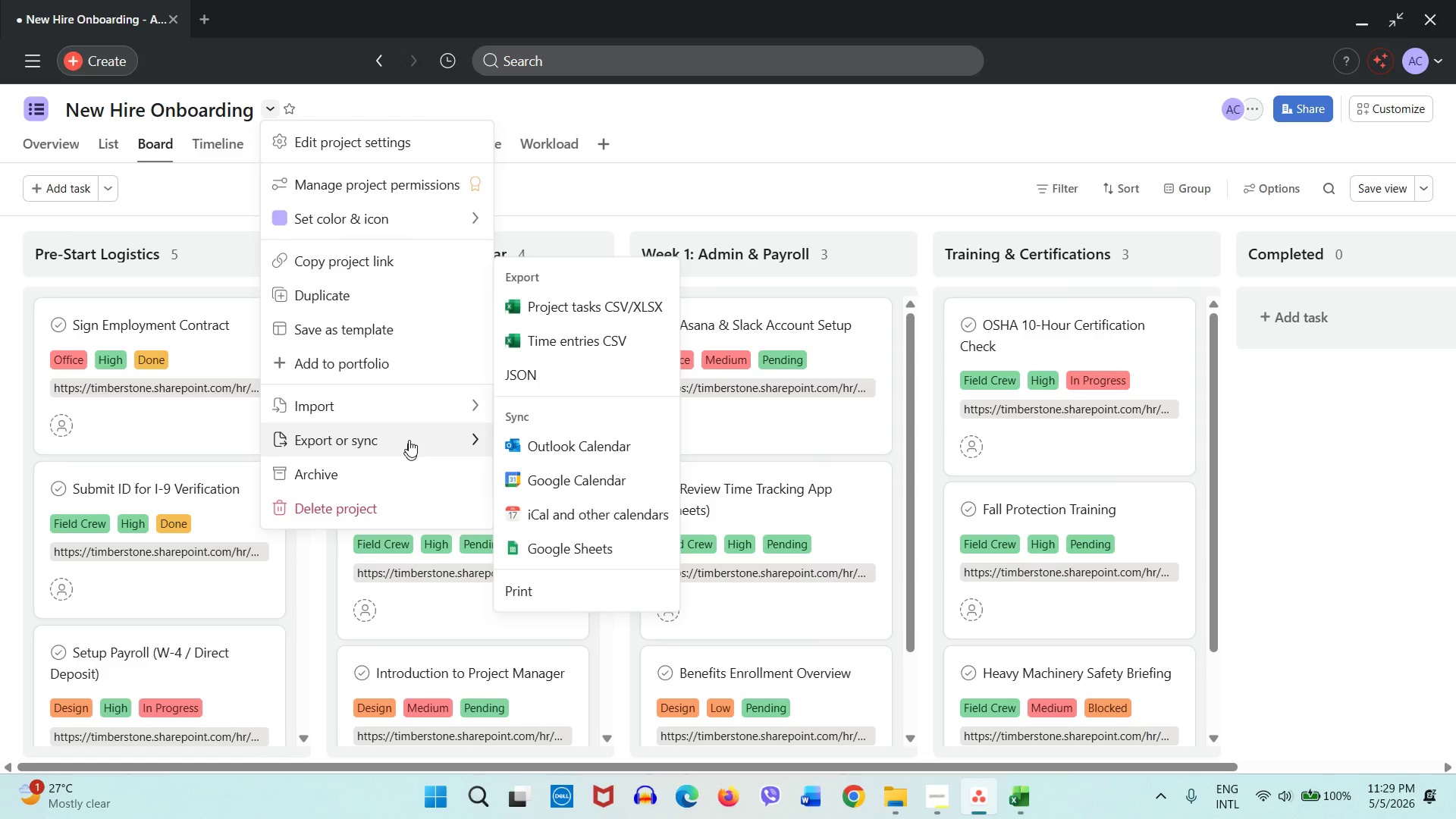 
wait(5.53)
 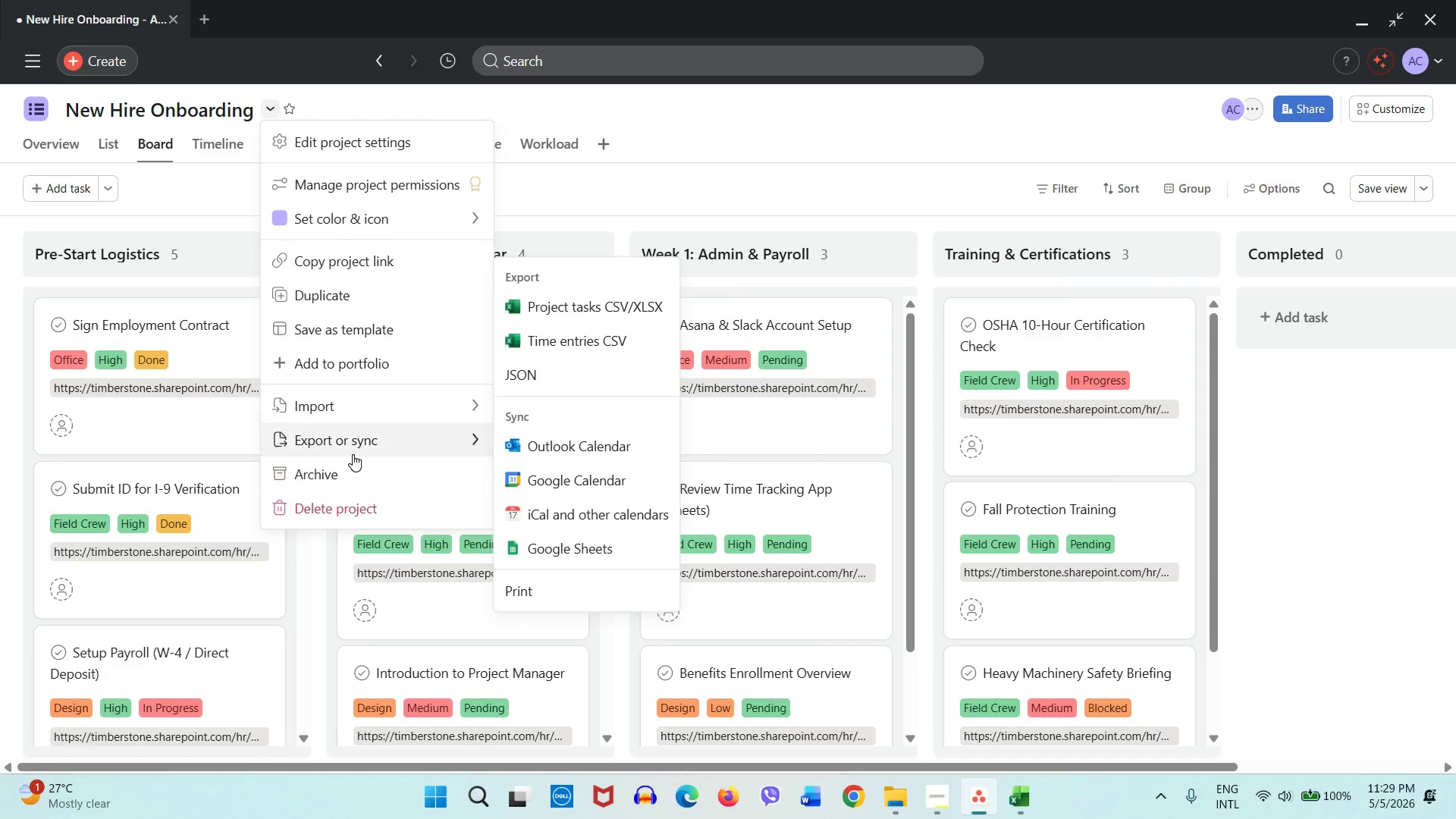 
left_click([1300, 116])
 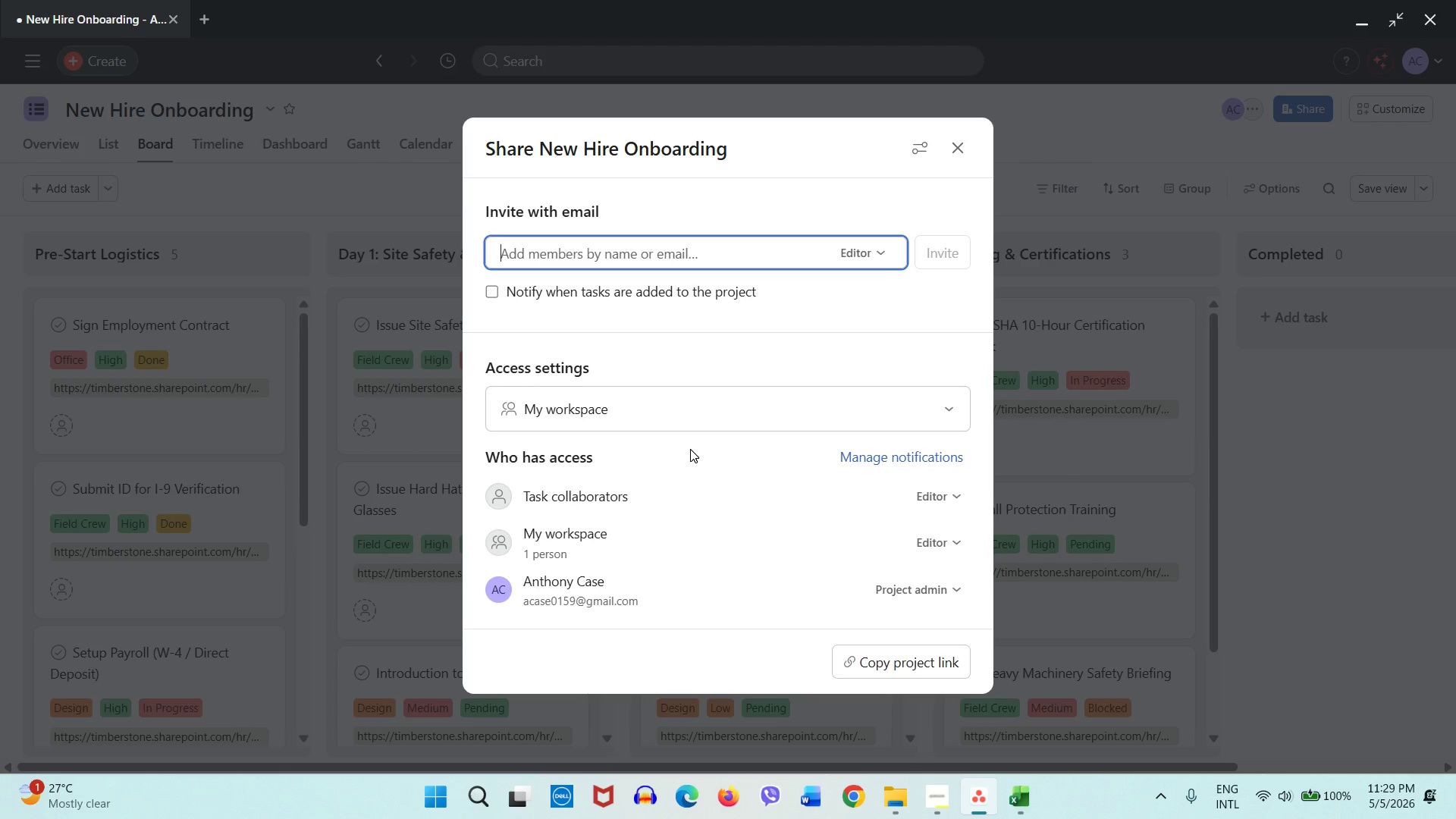 
wait(8.83)
 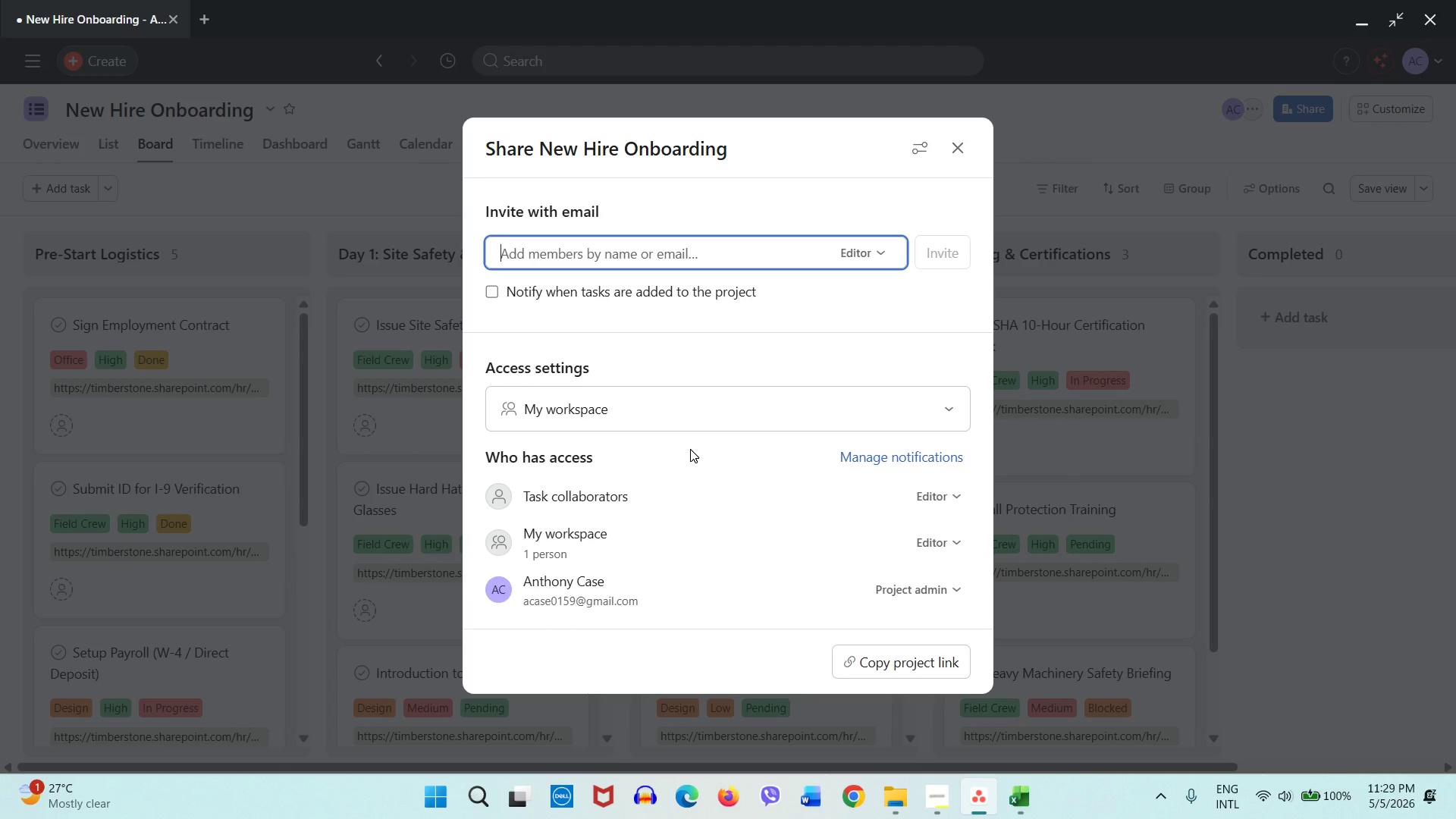 
left_click([923, 504])
 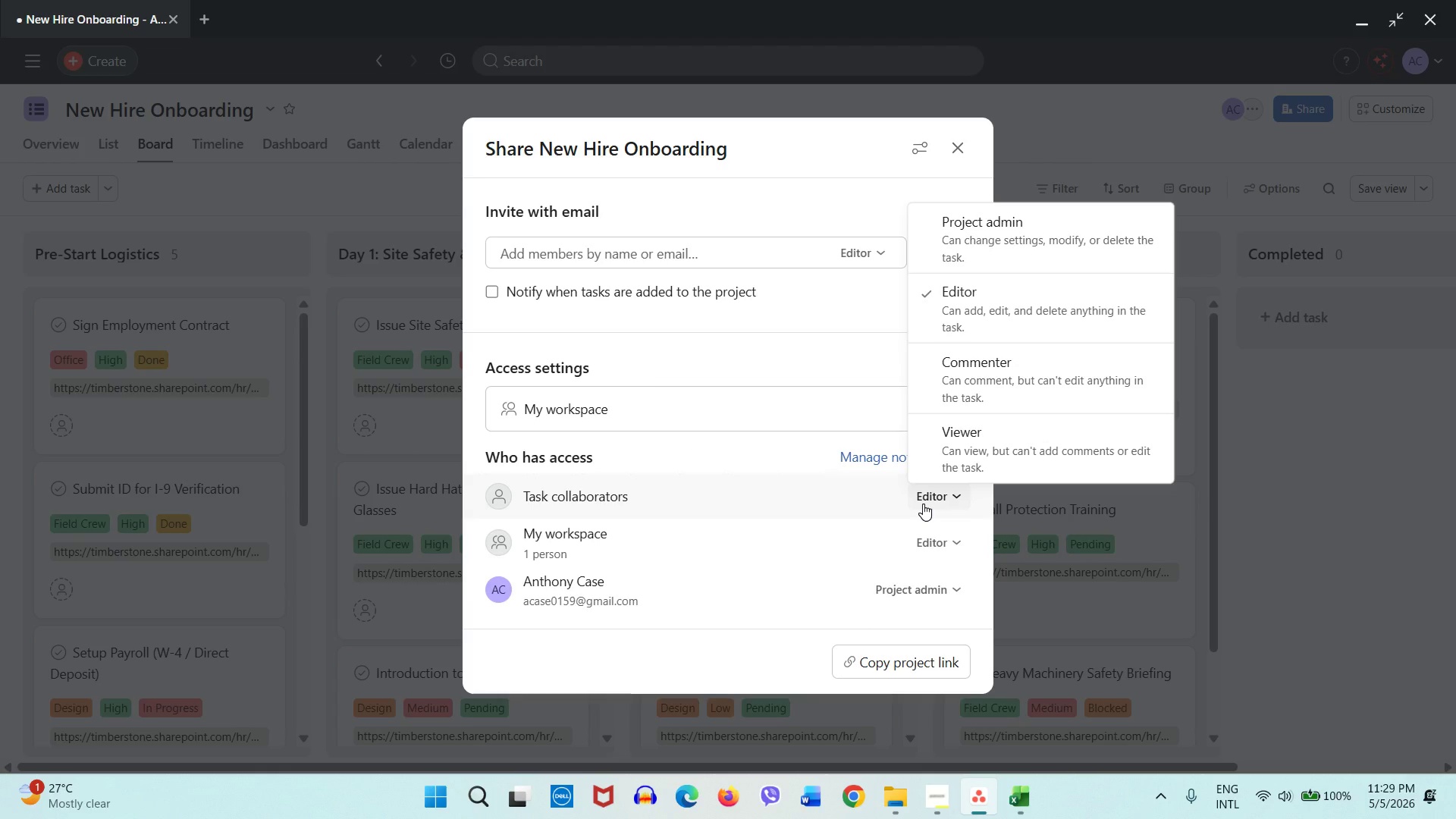 
left_click([923, 504])
 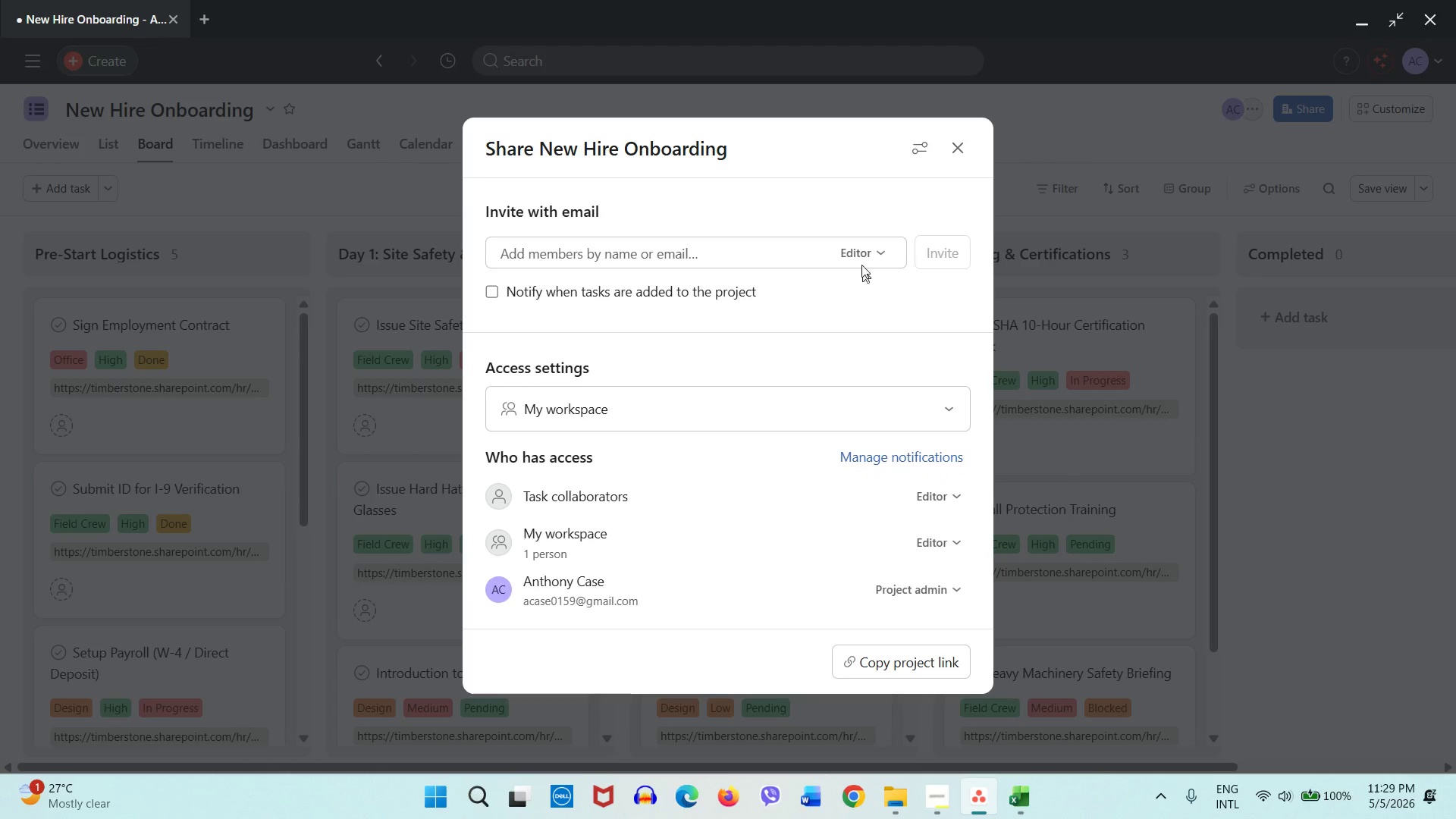 
left_click([860, 248])
 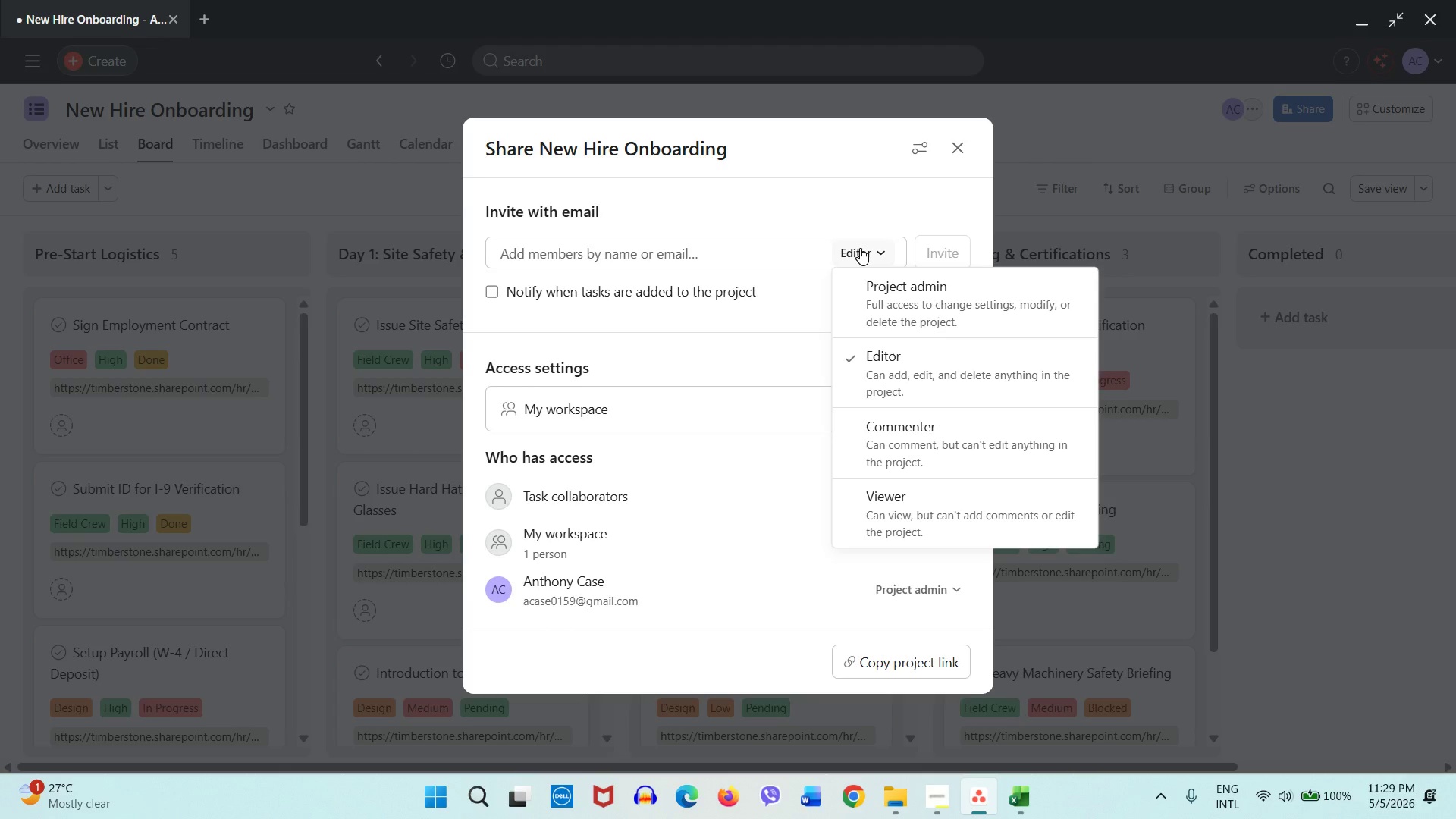 
left_click([860, 248])
 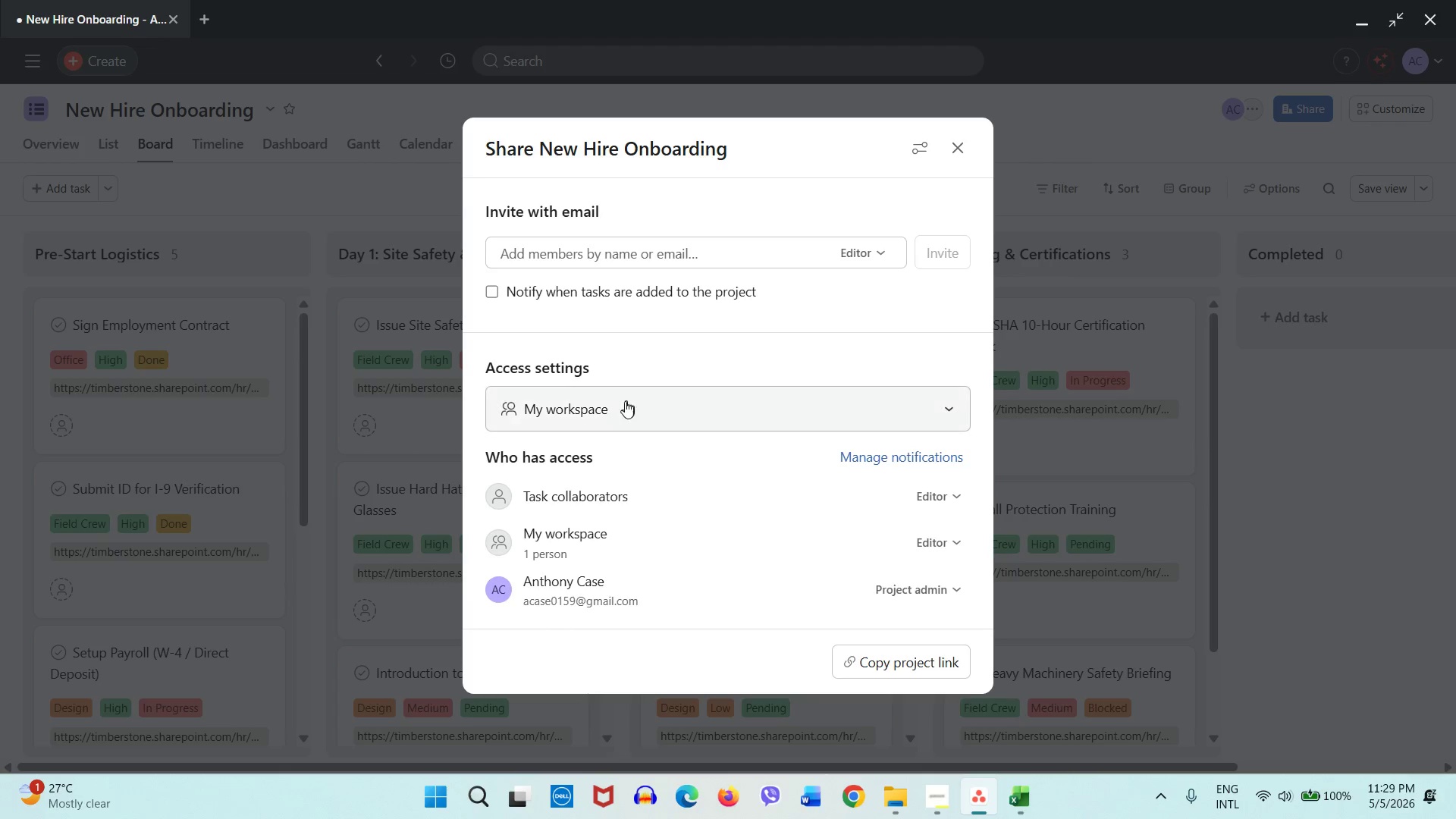 
left_click([623, 408])
 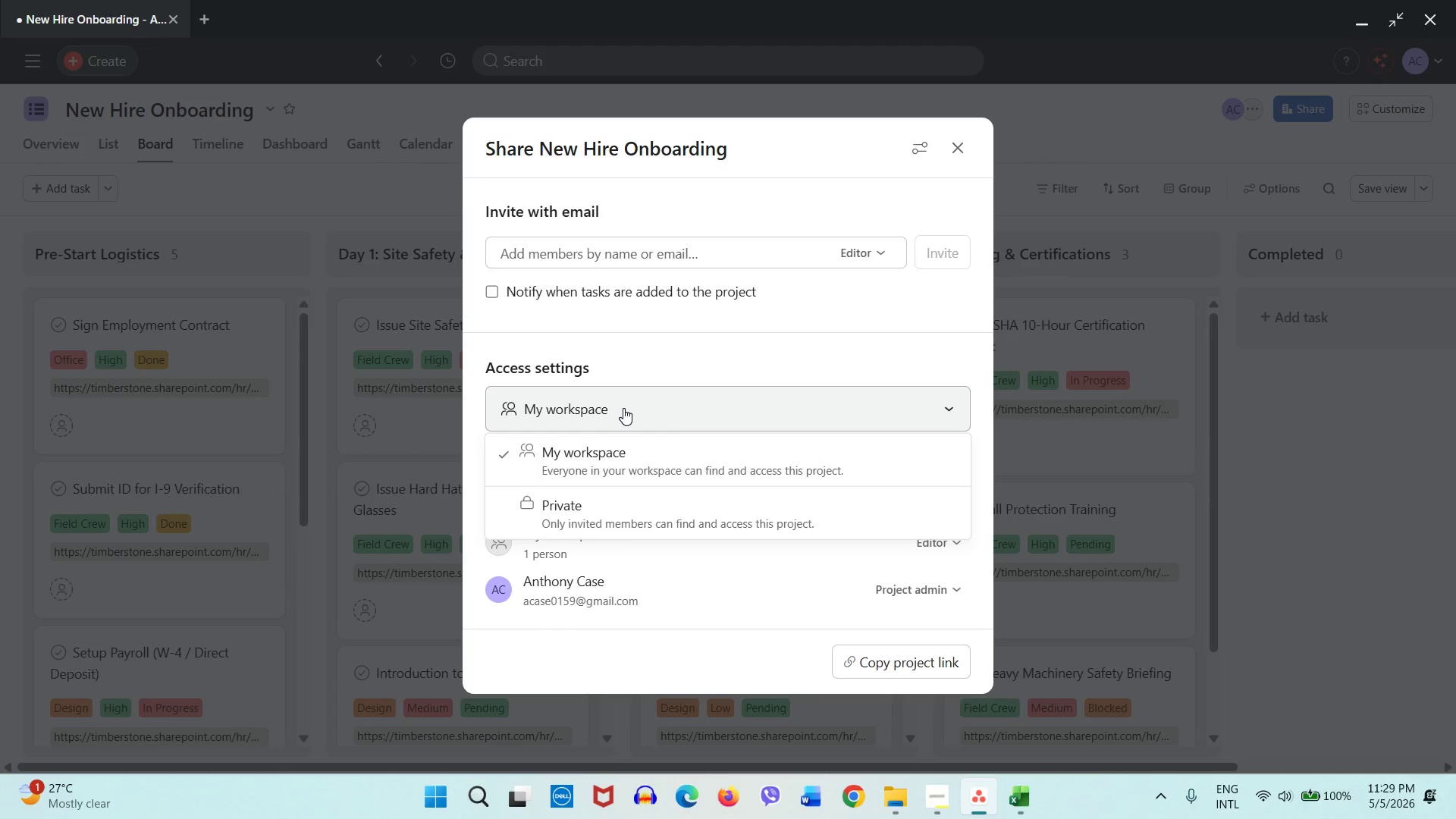 
left_click([623, 408])
 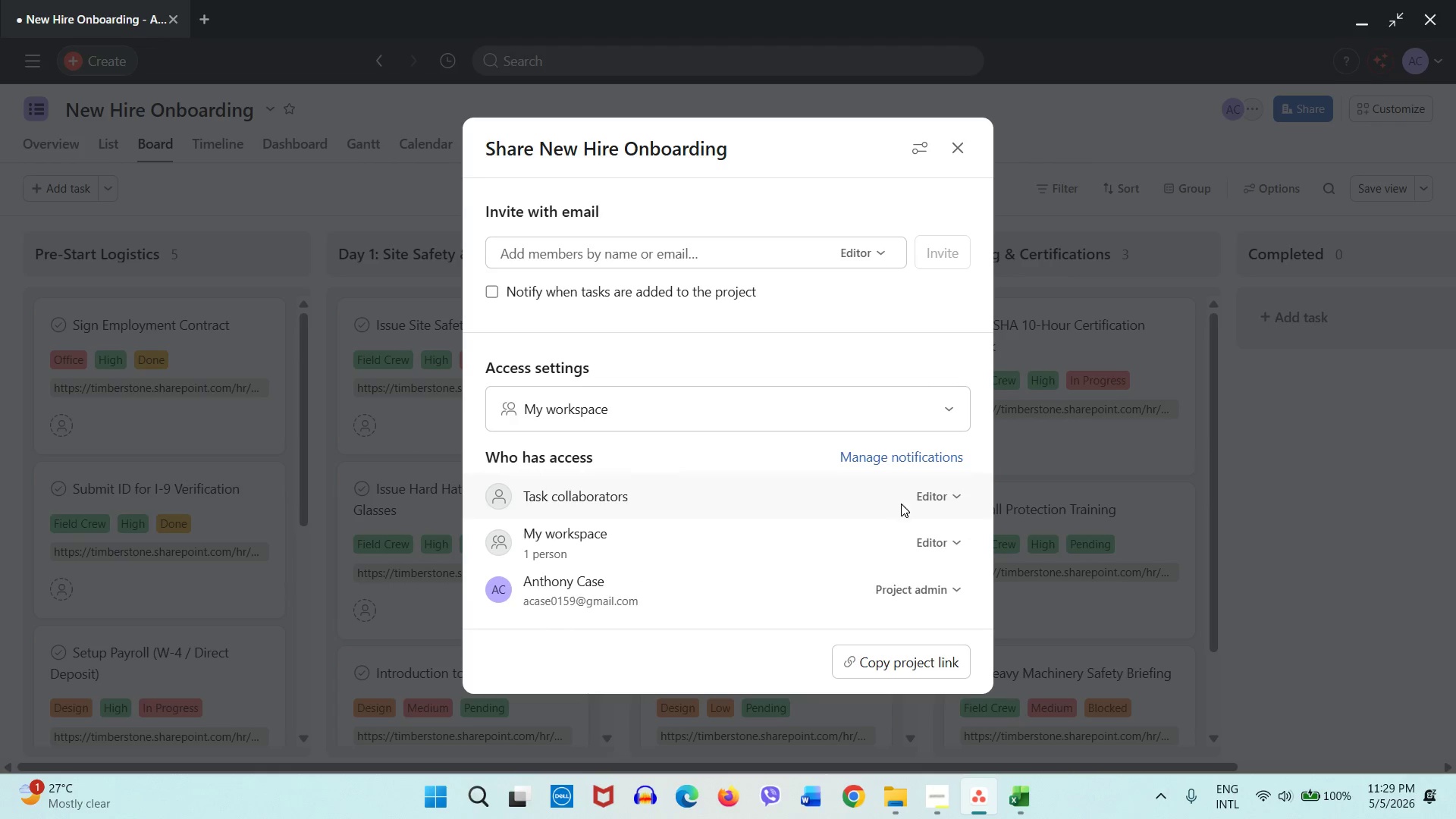 
left_click([925, 497])
 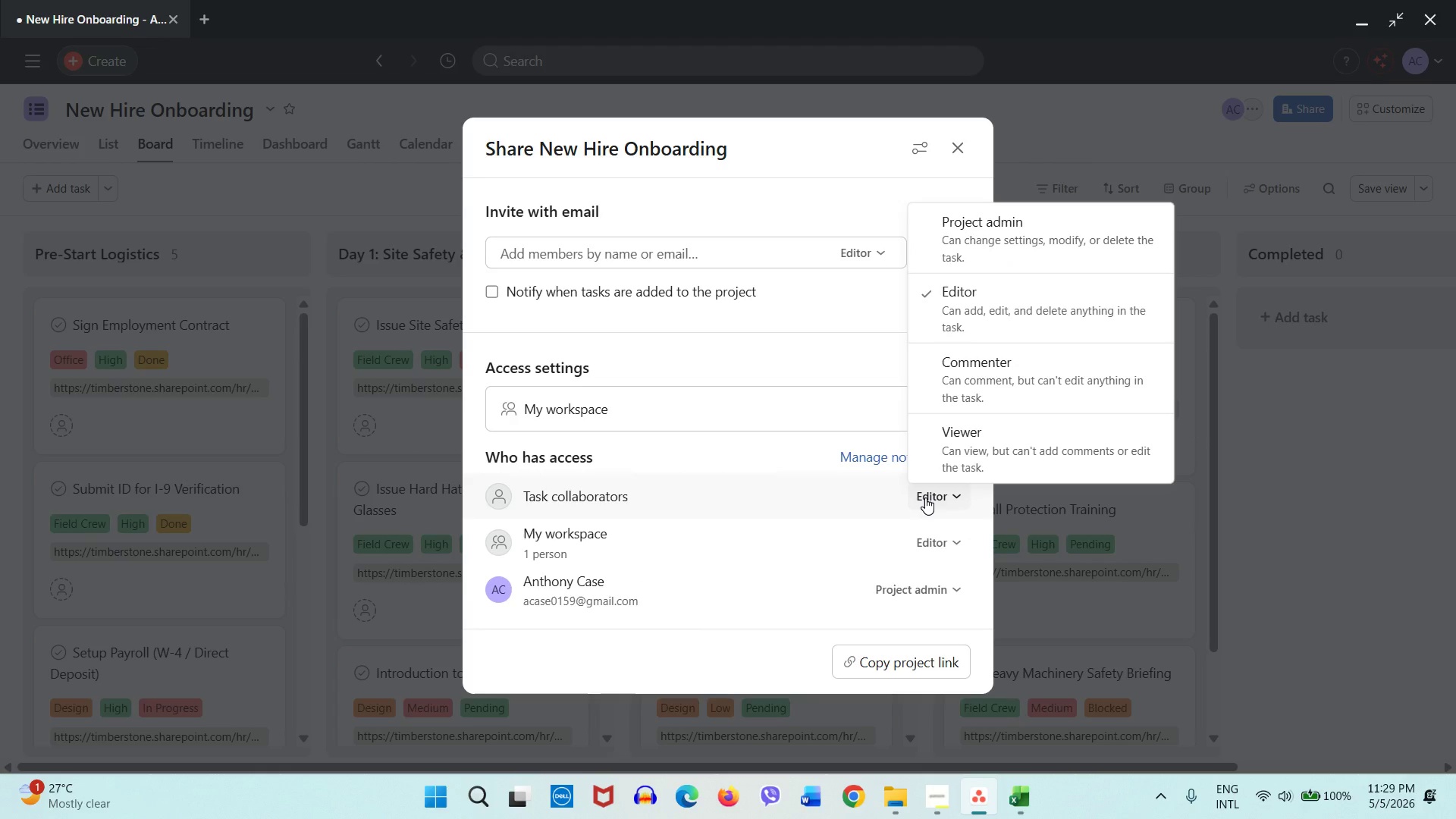 
left_click([925, 497])
 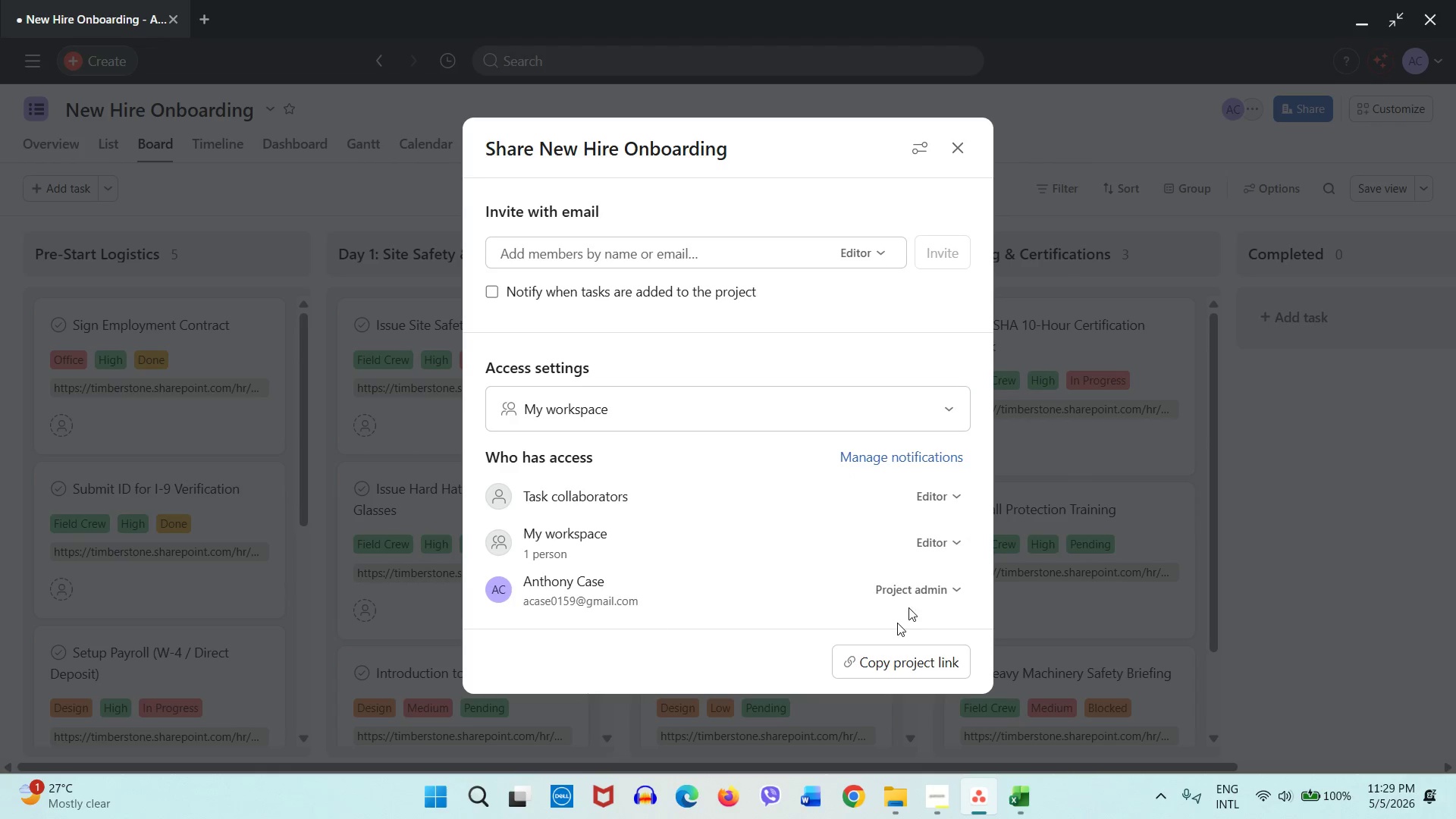 
left_click([913, 596])
 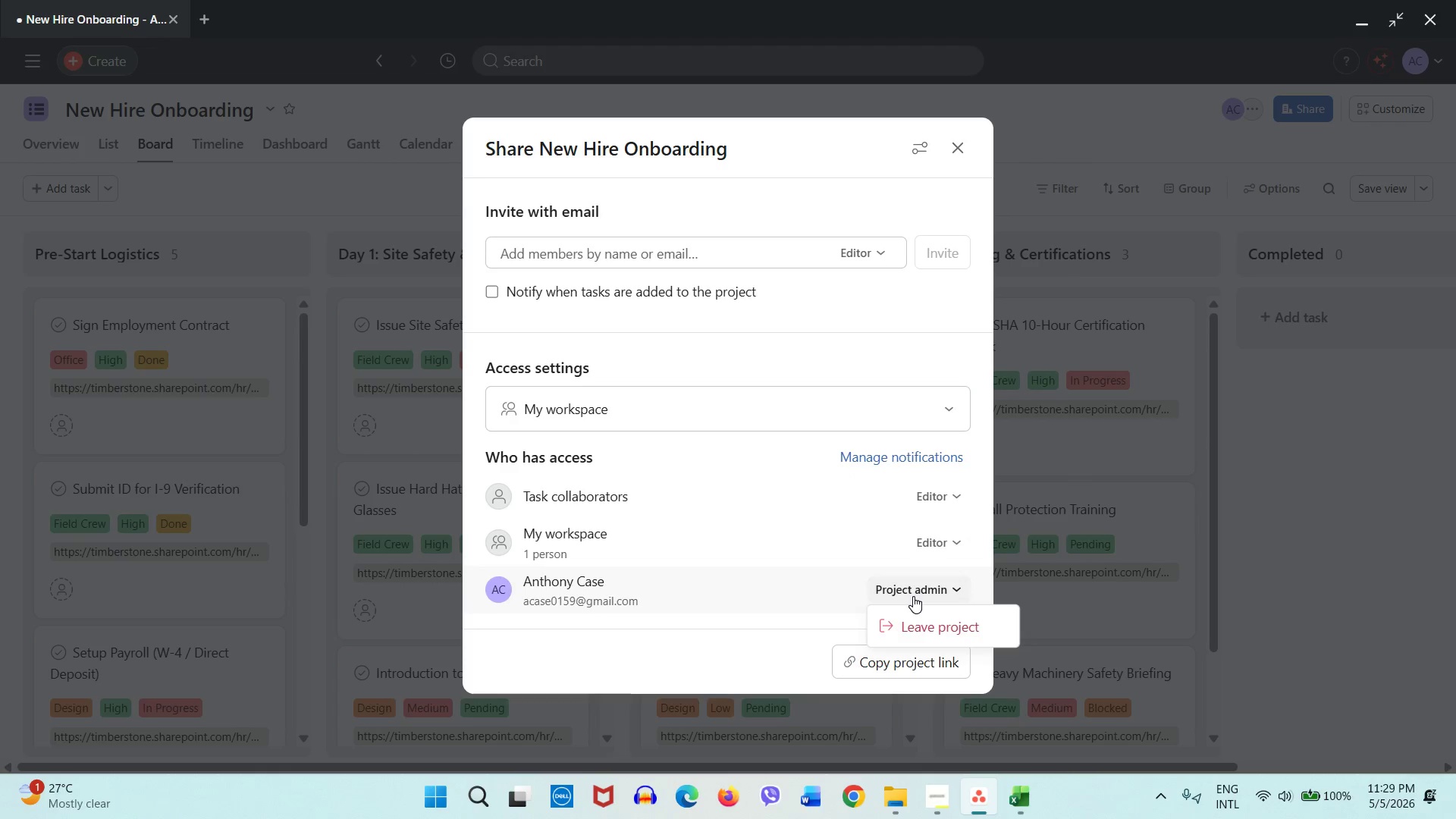 
left_click([913, 596])
 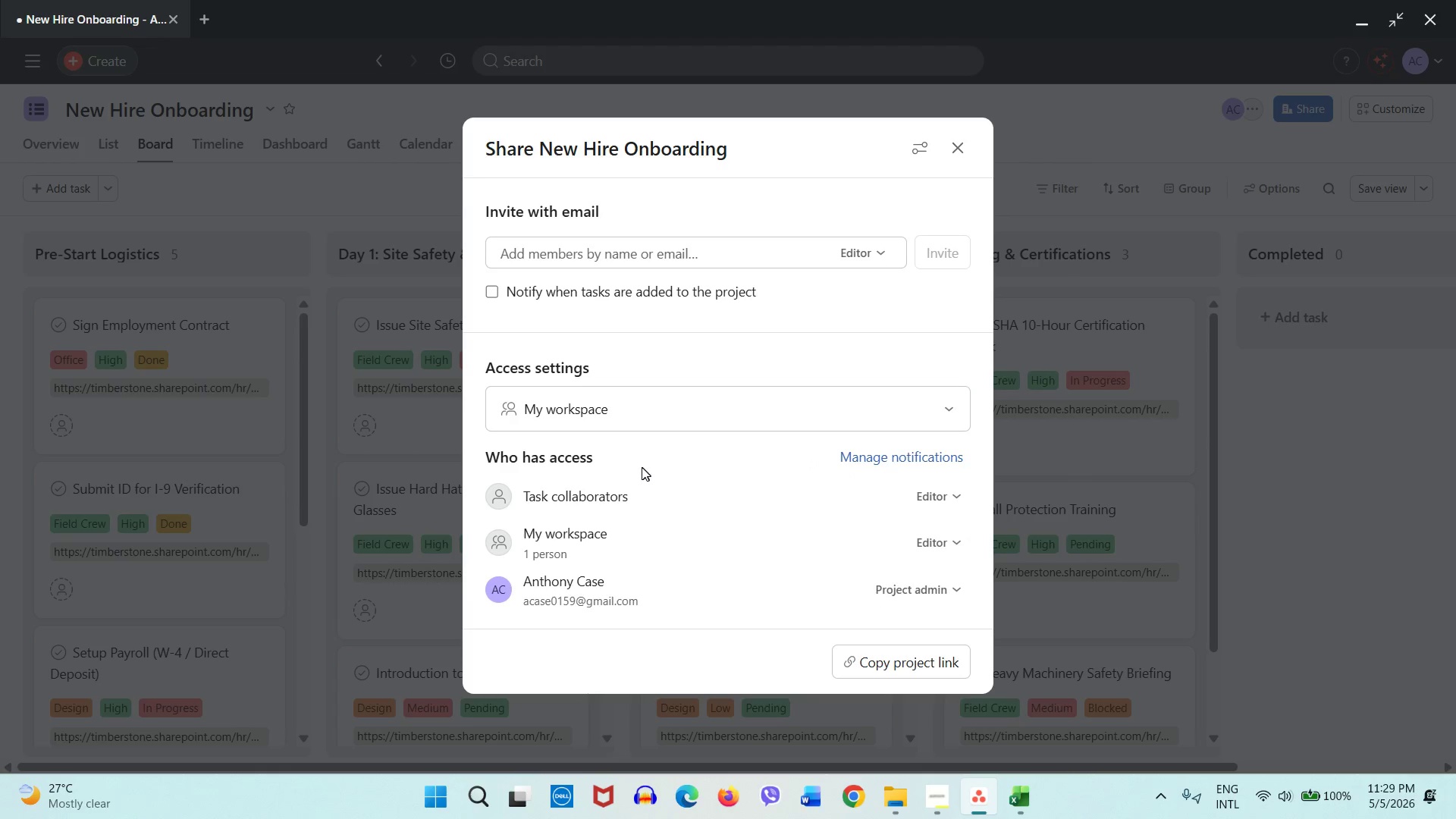 
scroll: coordinate [643, 460], scroll_direction: down, amount: 1.0
 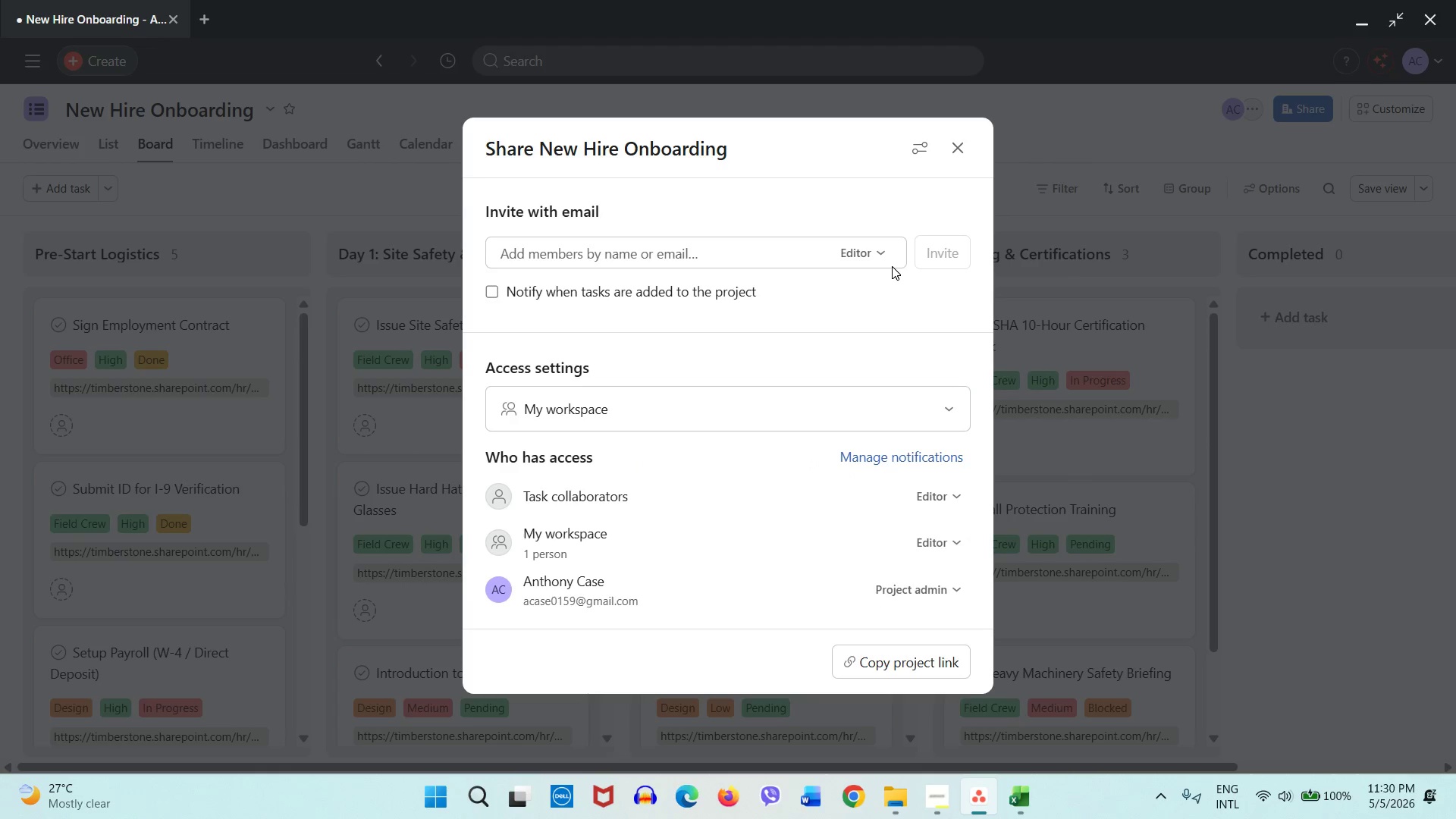 
left_click([927, 143])
 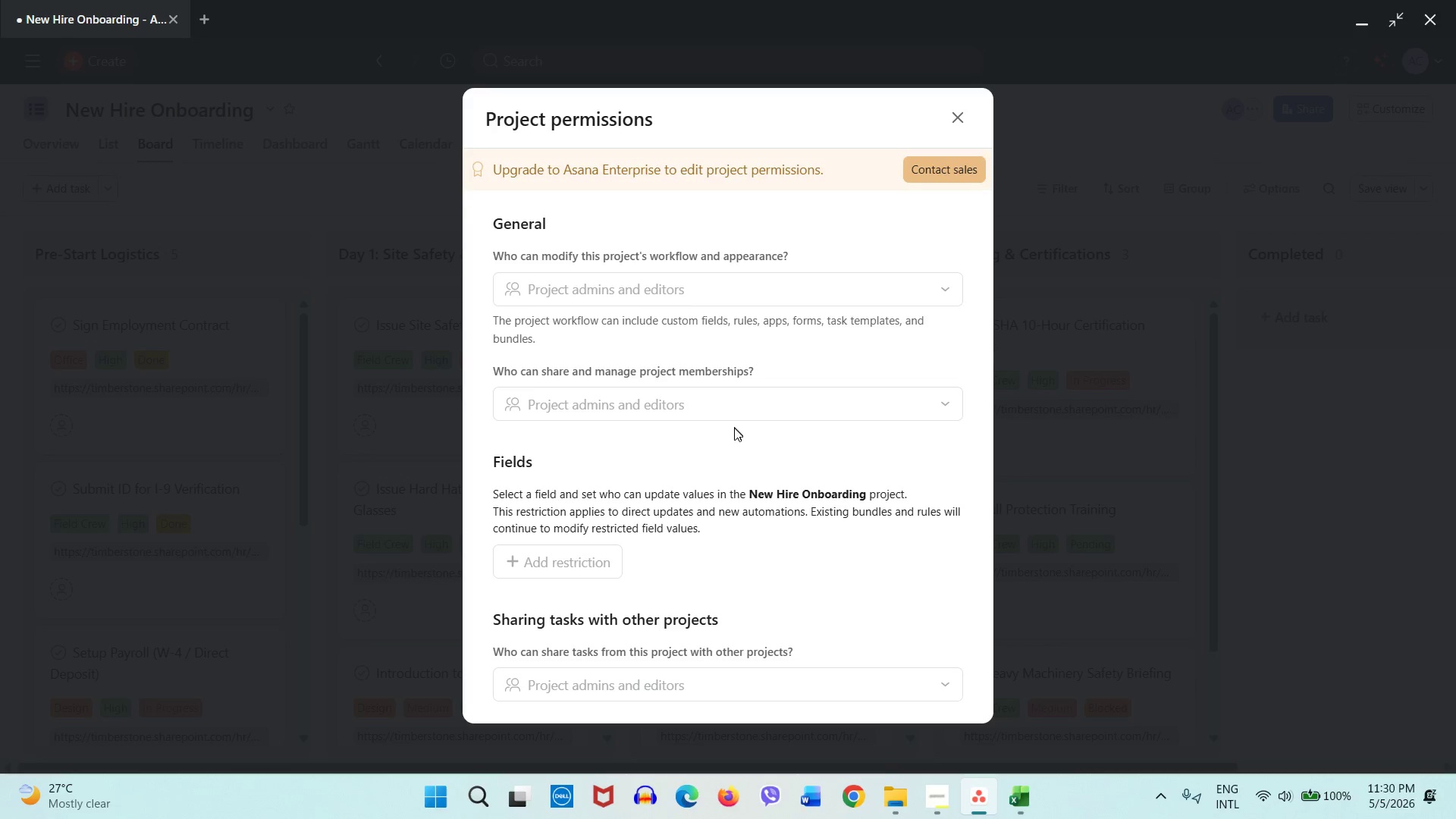 
scroll: coordinate [741, 460], scroll_direction: down, amount: 3.0
 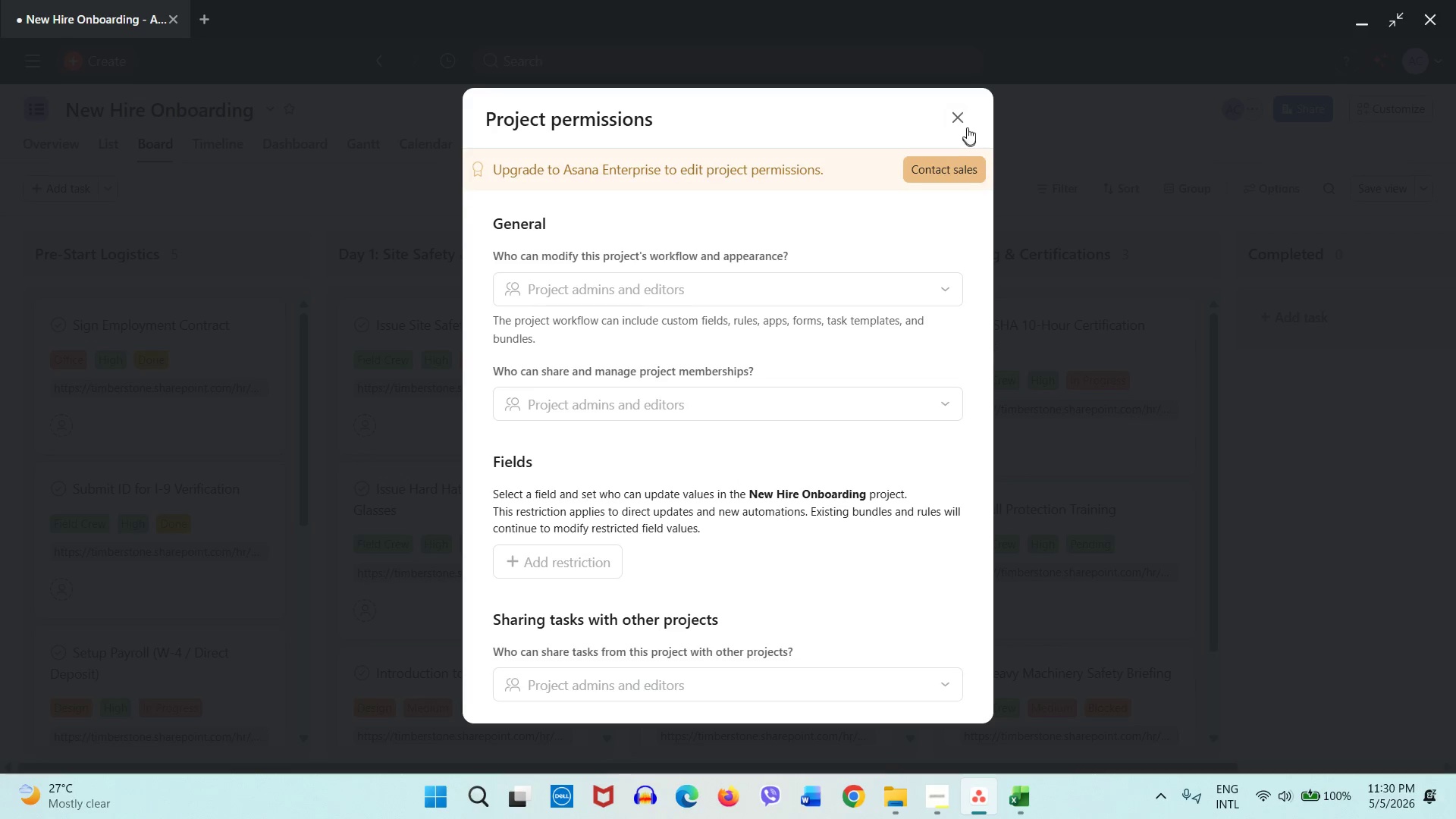 
left_click([965, 121])
 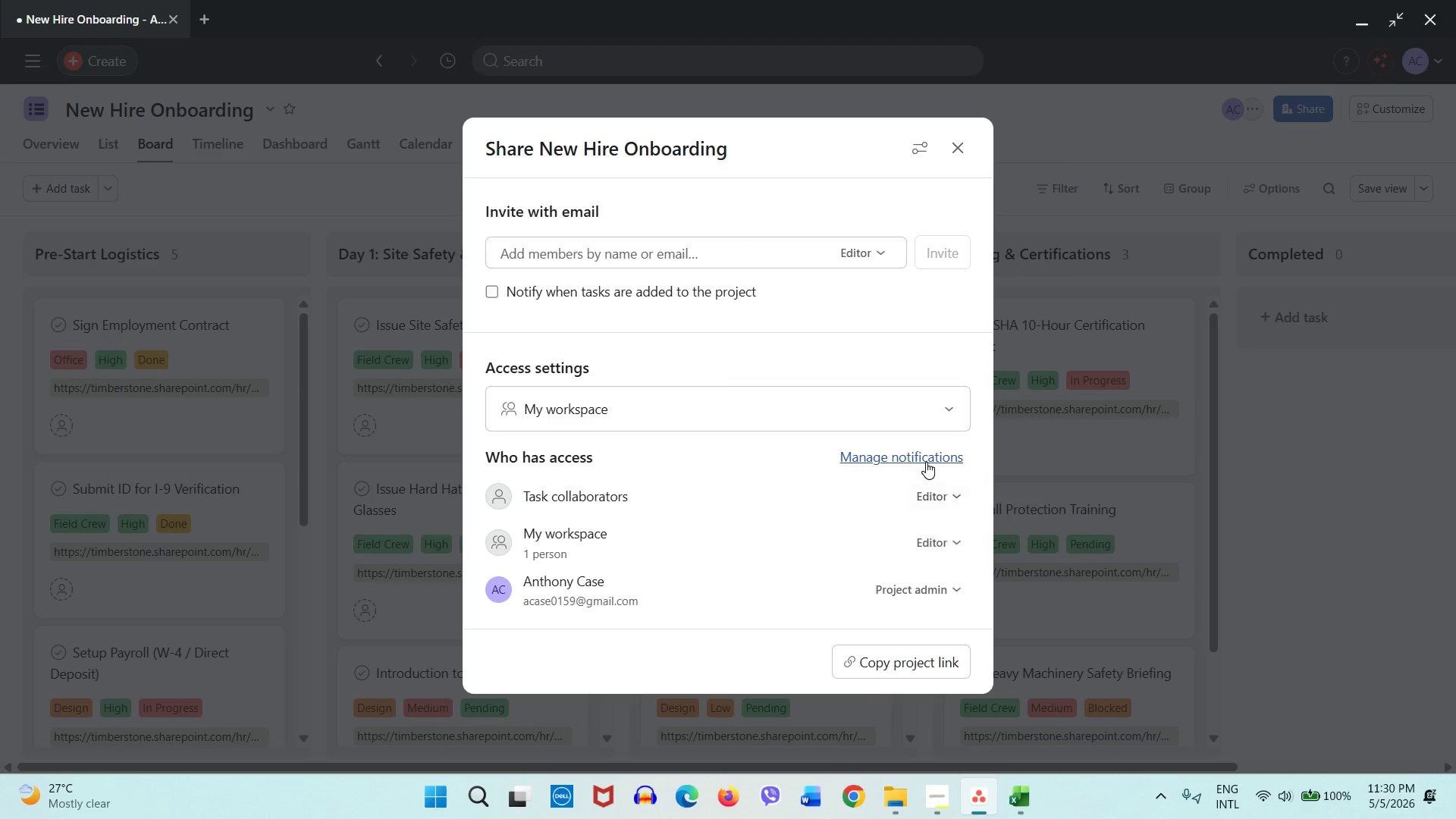 
left_click([926, 492])
 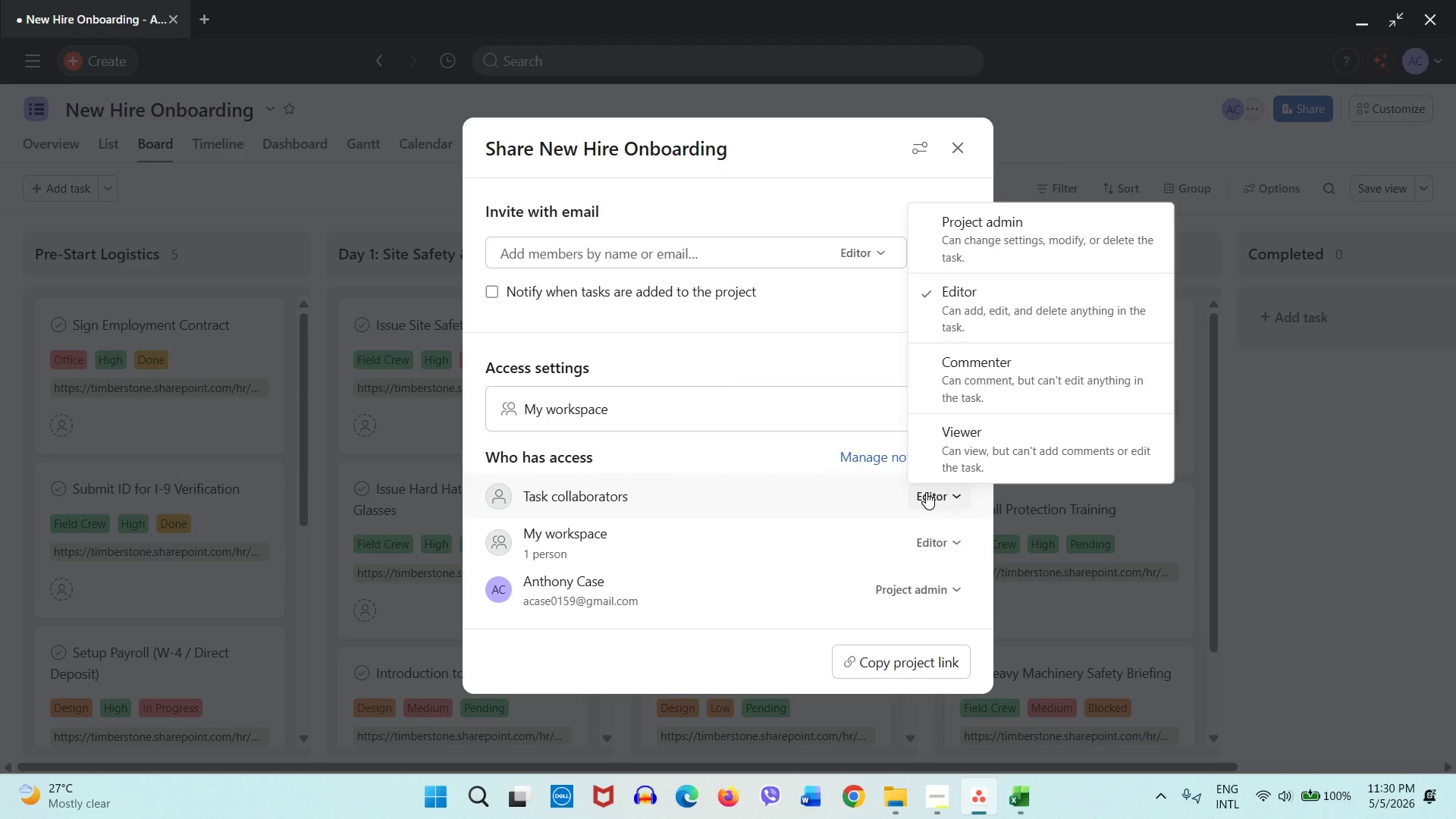 
left_click([926, 492])
 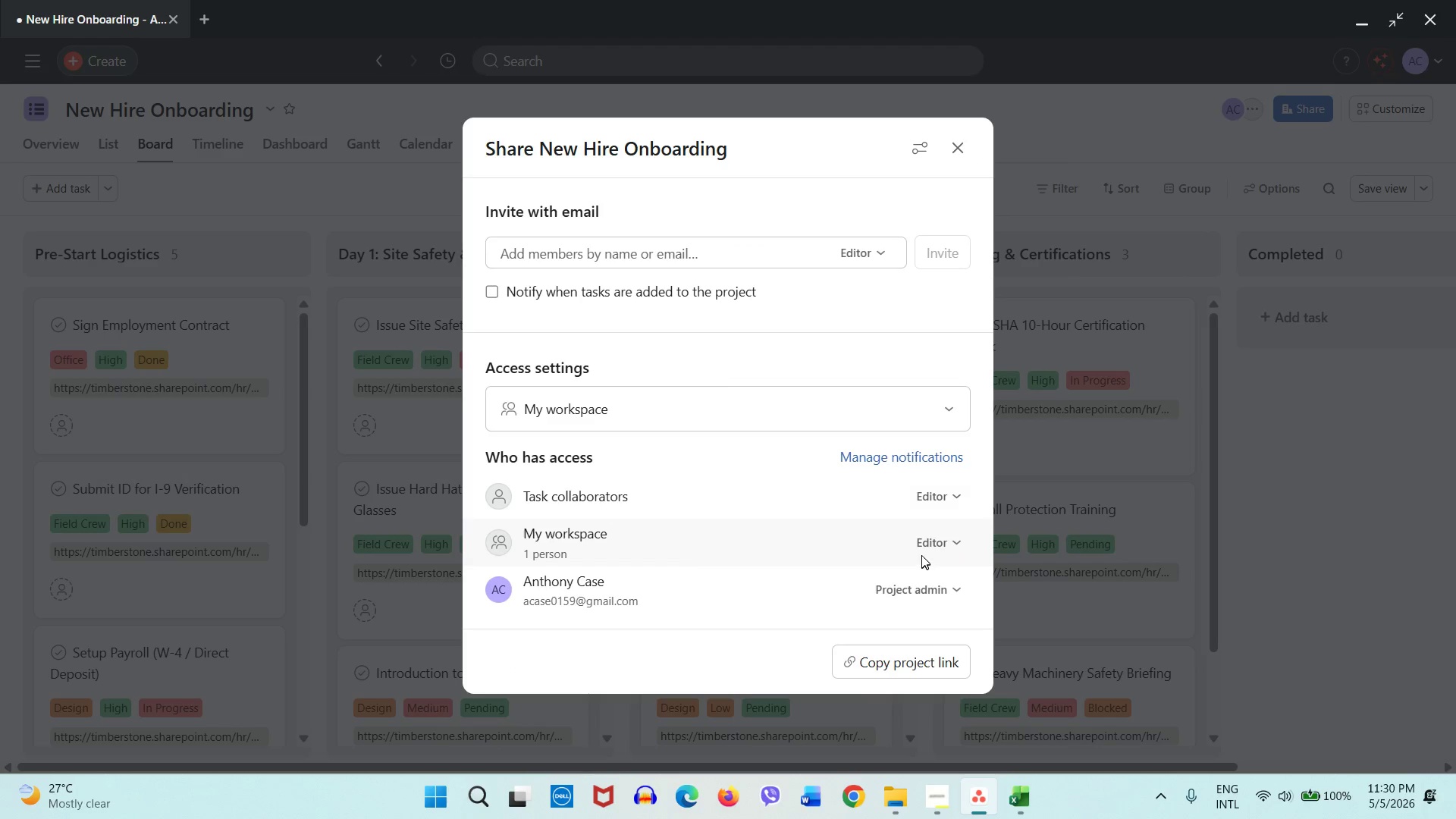 
left_click([921, 548])
 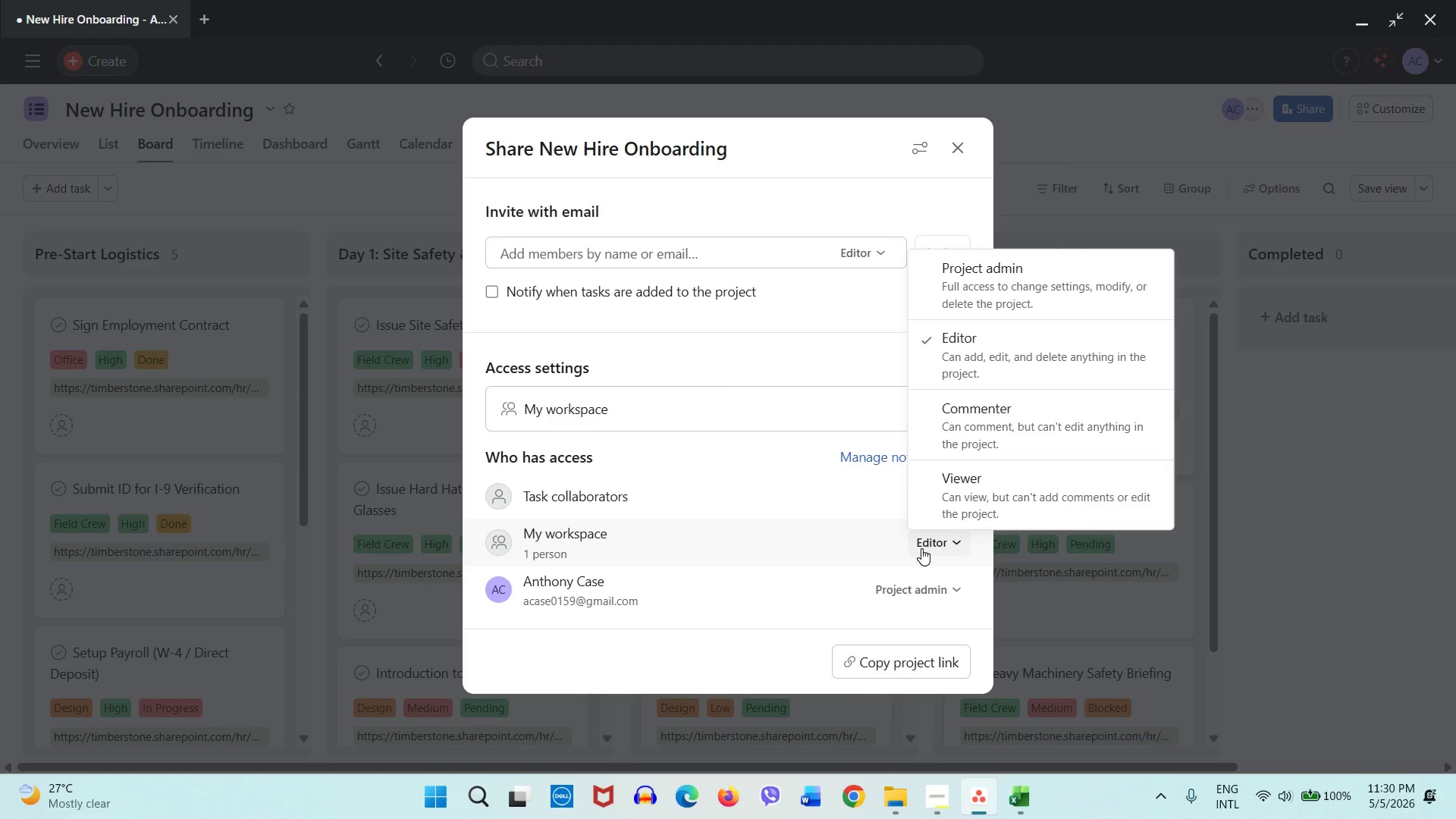 
left_click([921, 548])
 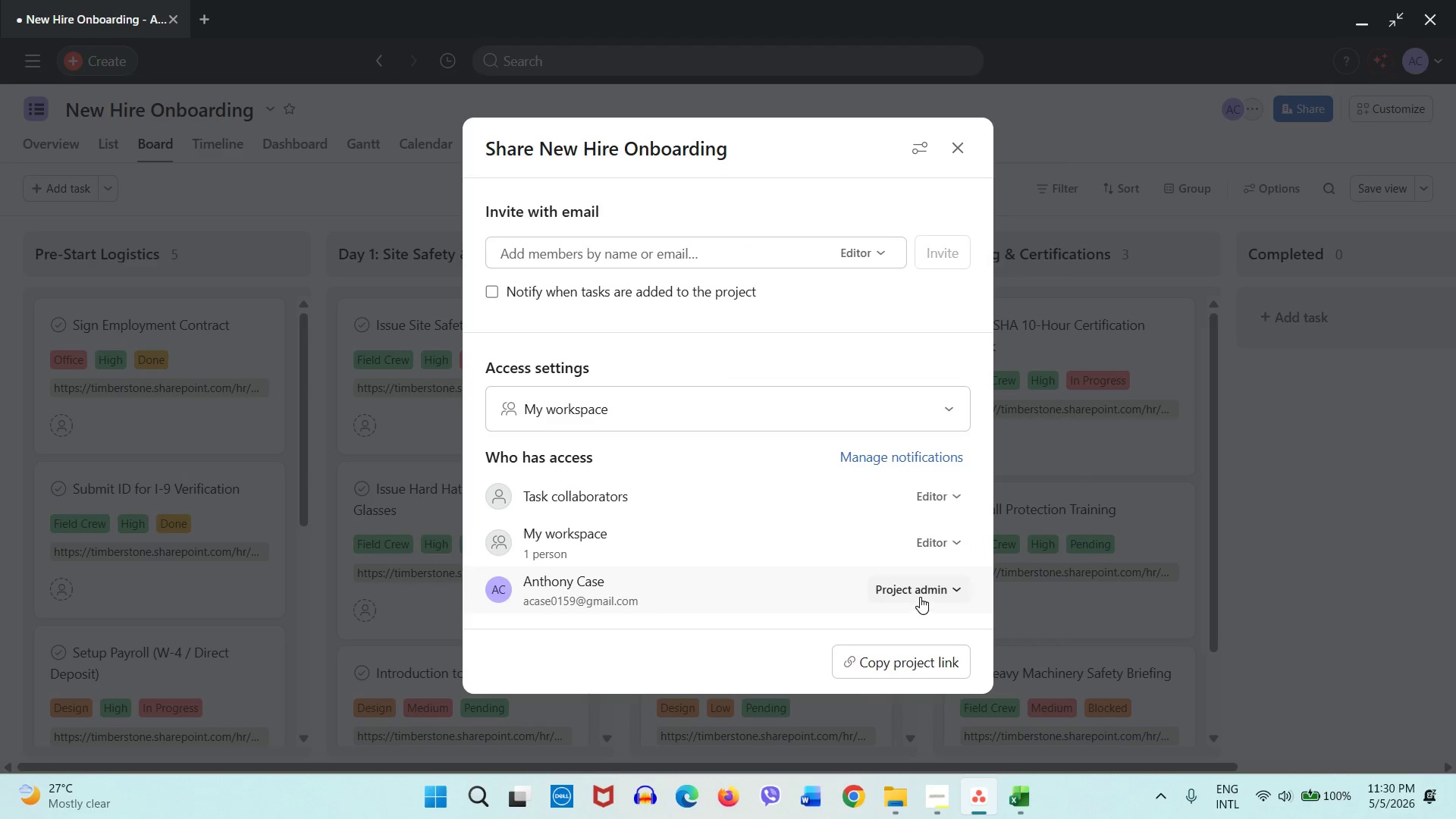 
left_click([920, 591])
 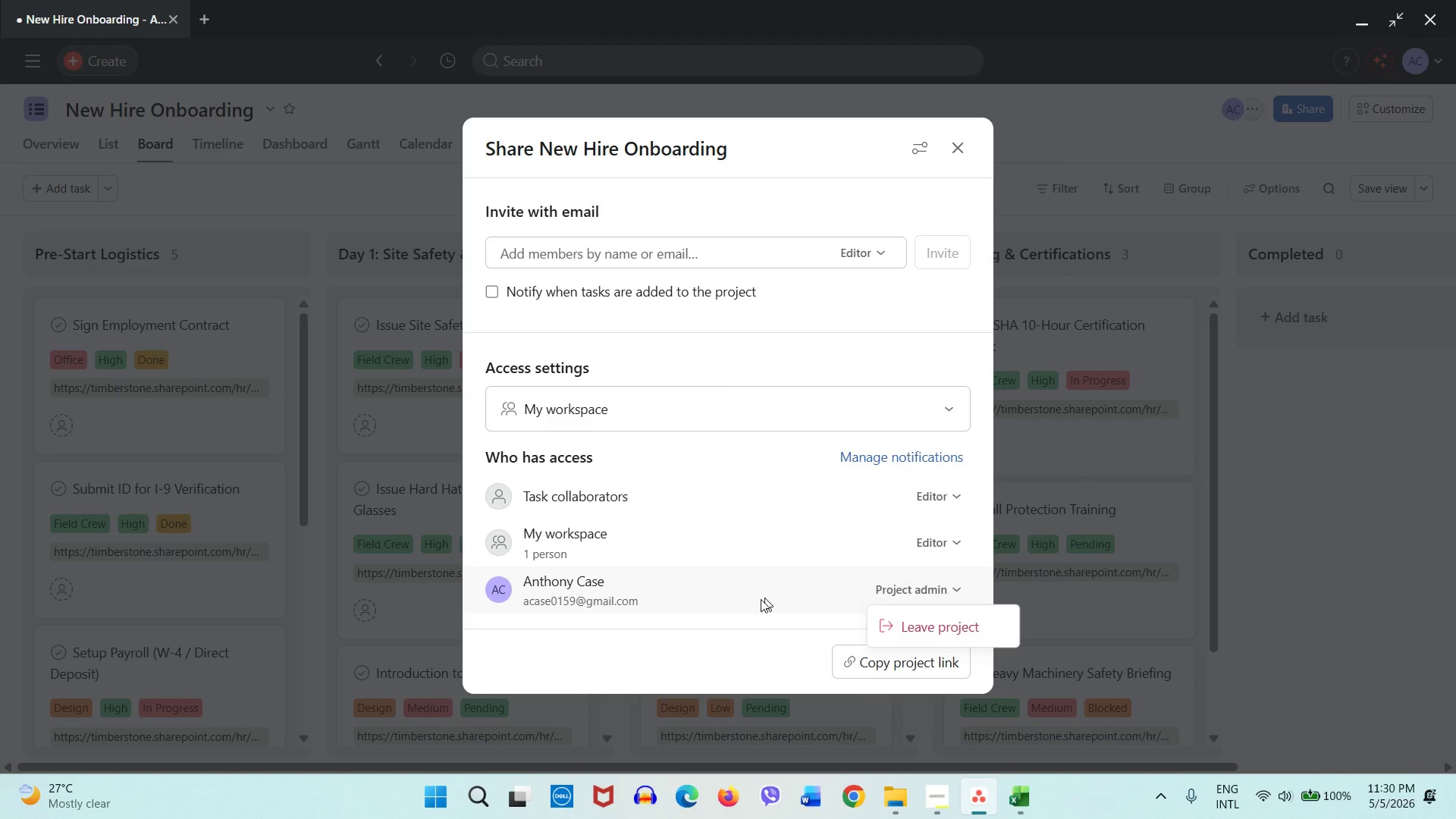 
left_click([689, 651])
 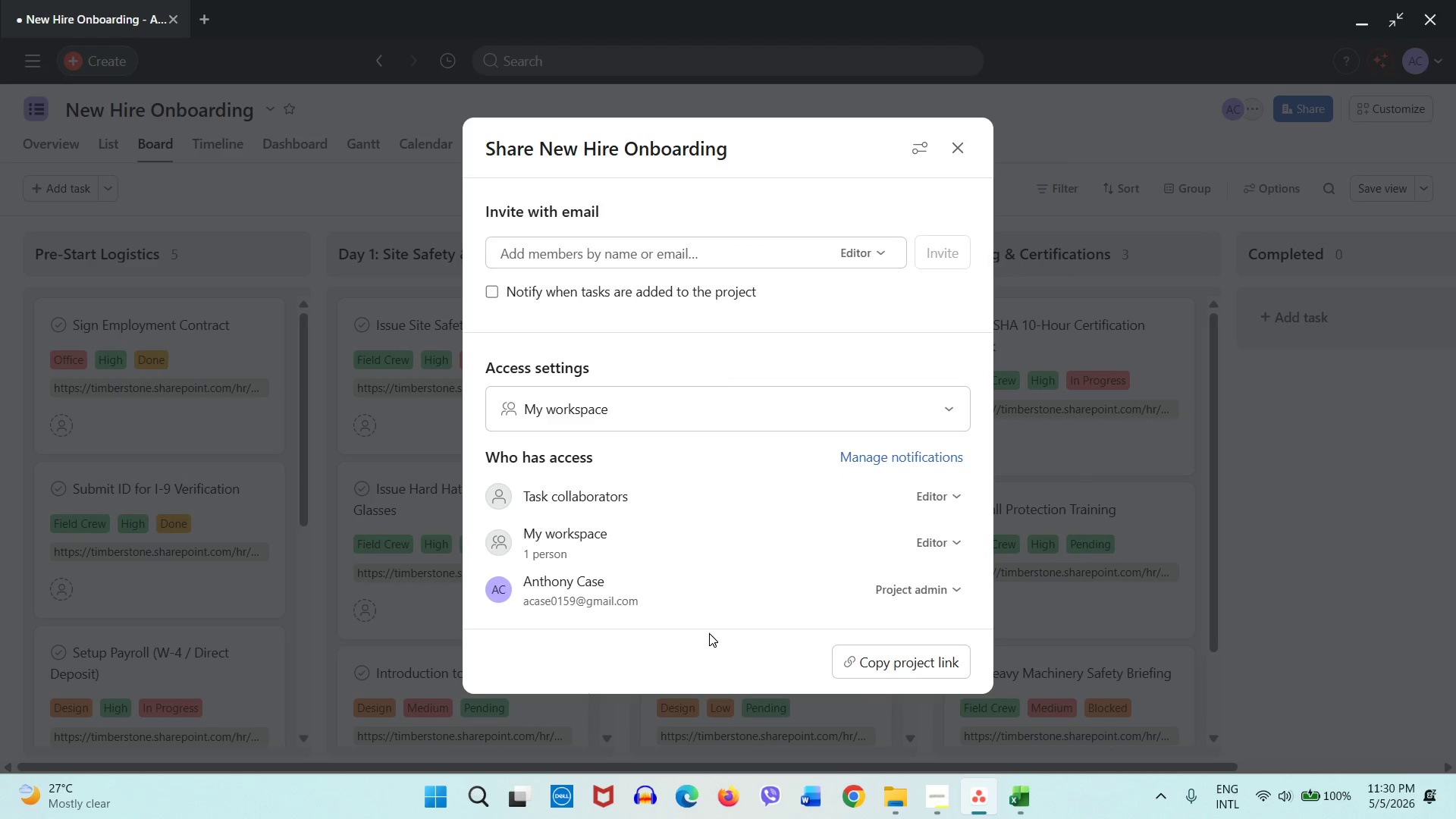 
left_click([1164, 315])
 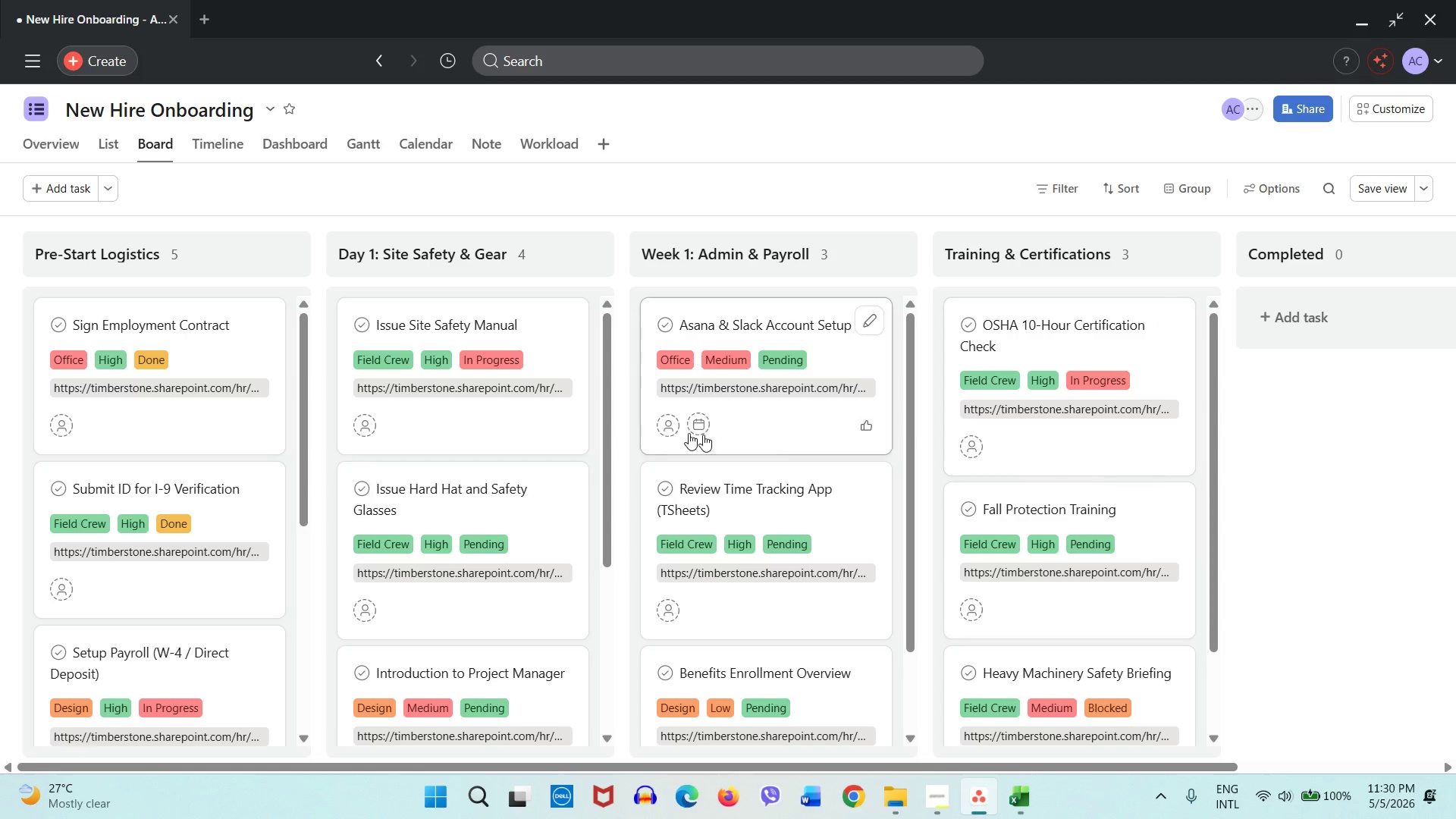 
scroll: coordinate [745, 570], scroll_direction: up, amount: 1.0
 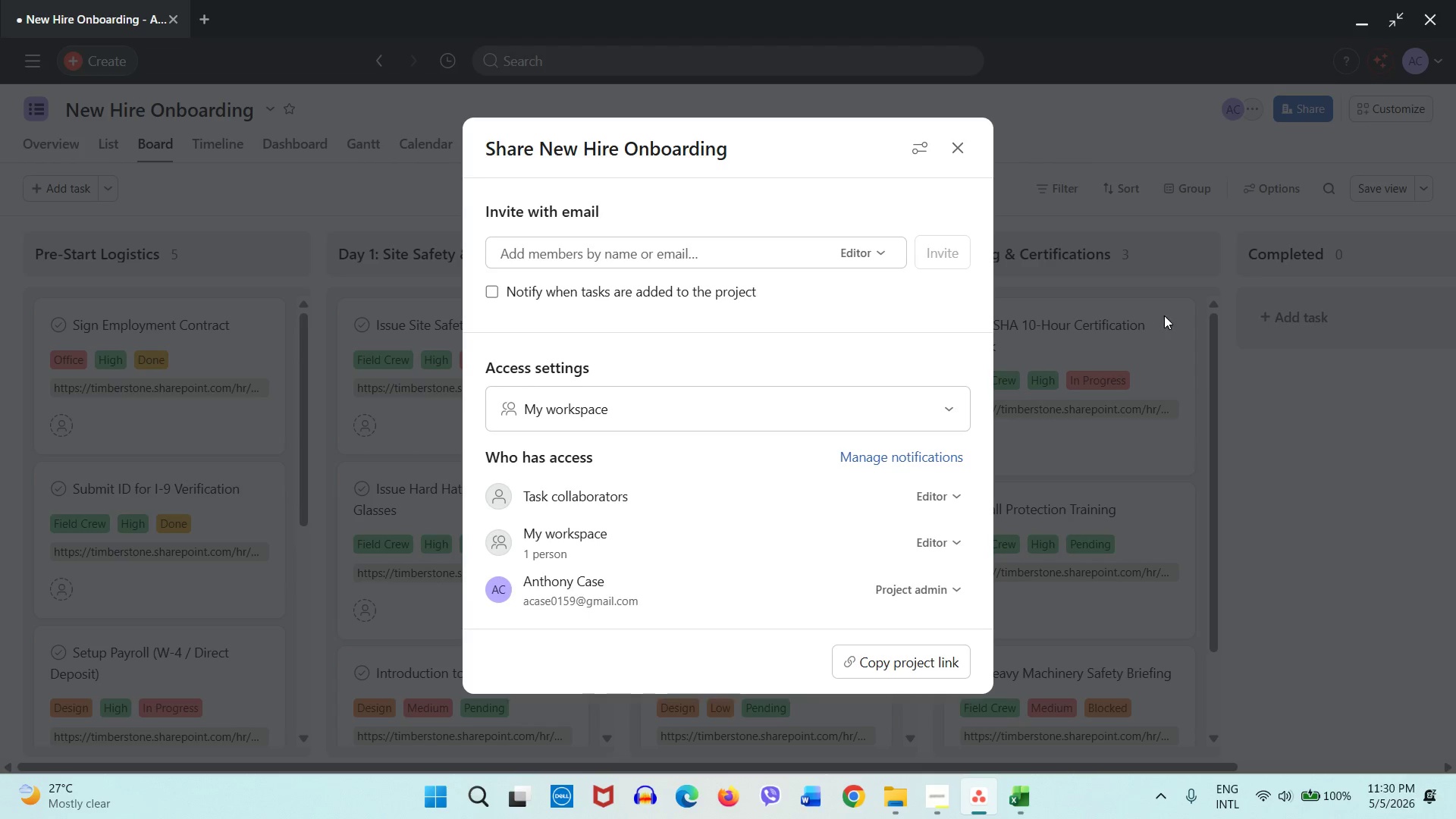 
scroll: coordinate [621, 415], scroll_direction: down, amount: 4.0
 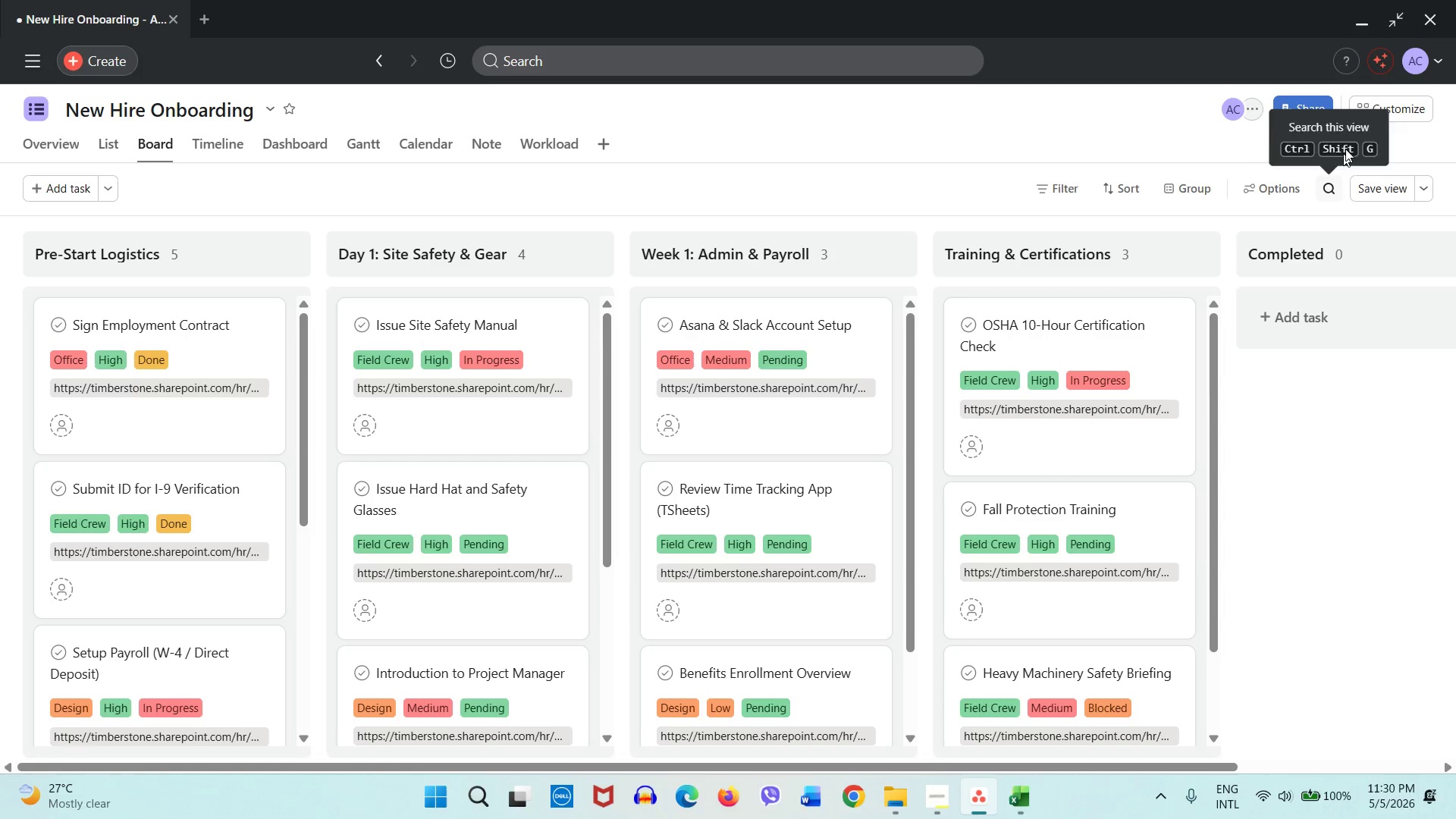 
left_click([1261, 190])
 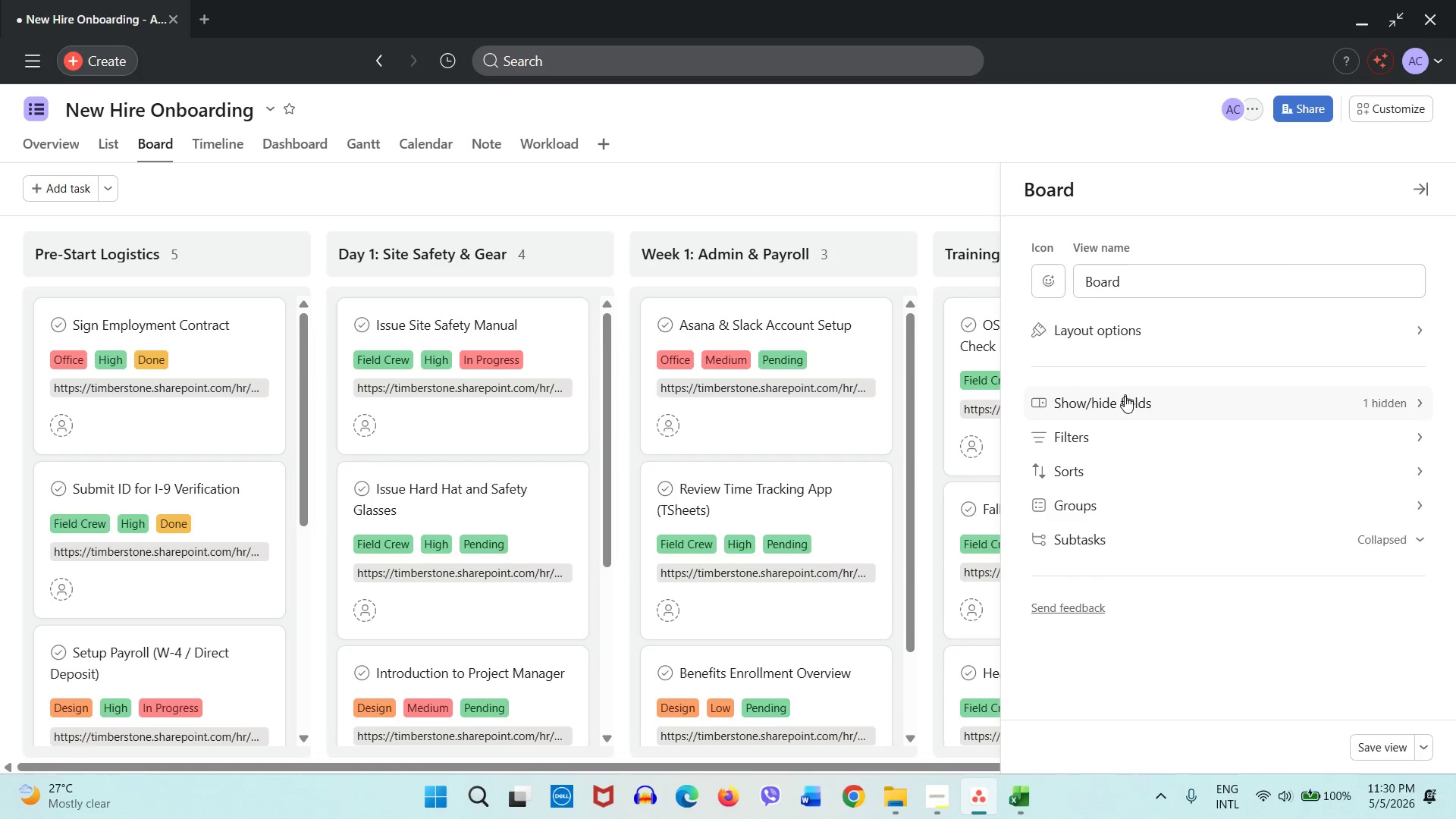 
left_click([1122, 404])
 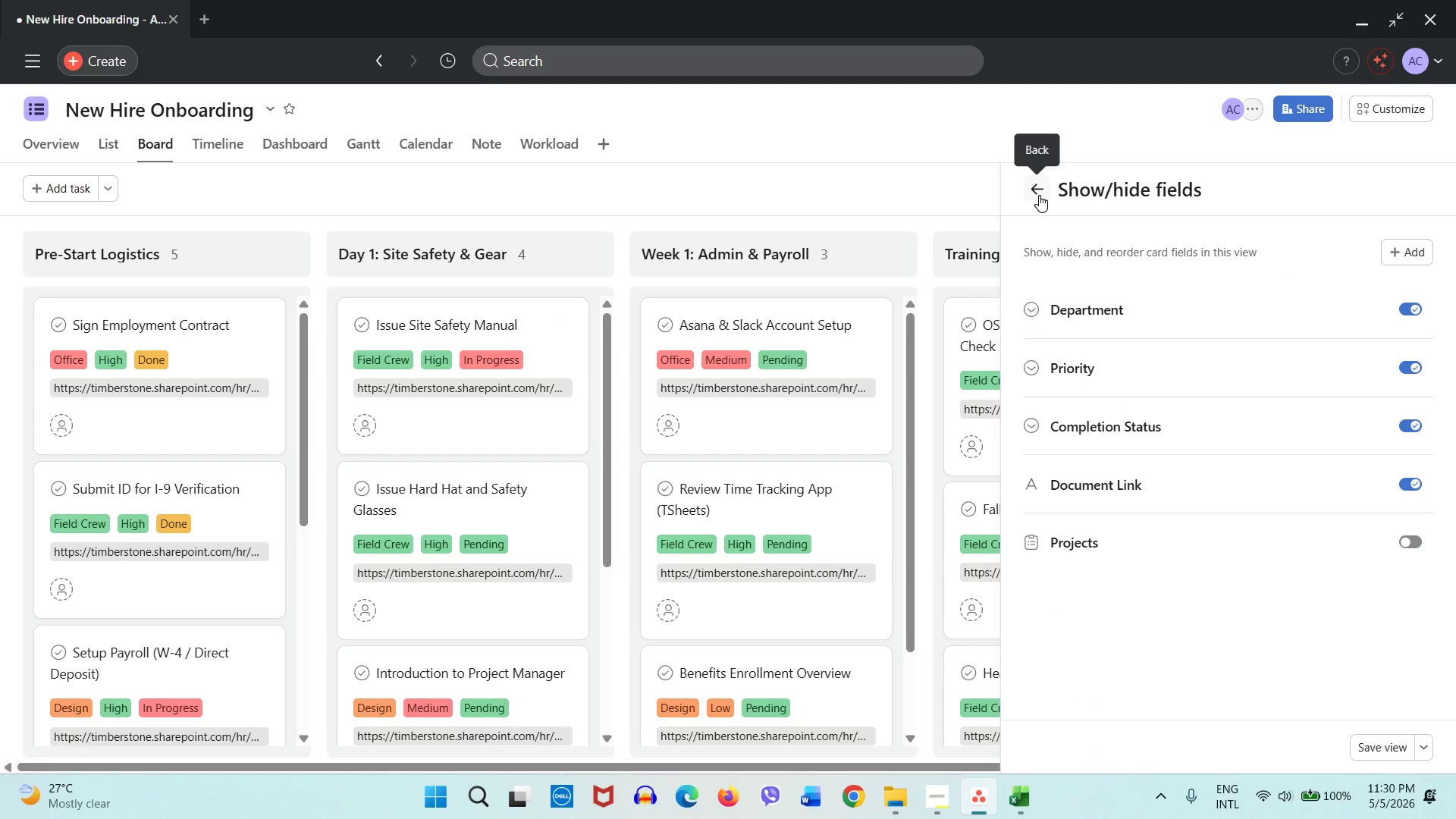 
left_click([1039, 195])
 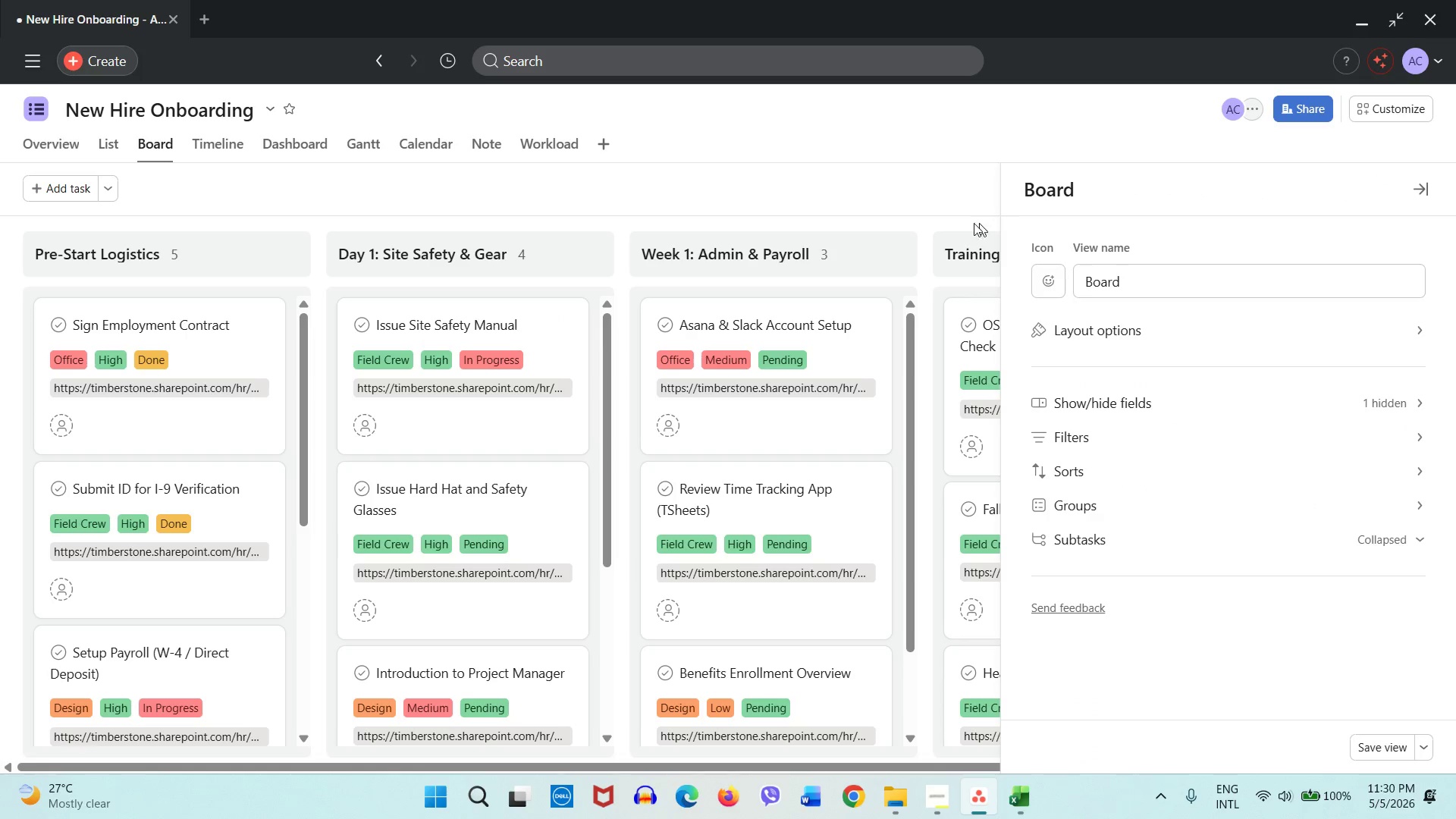 
left_click([927, 206])
 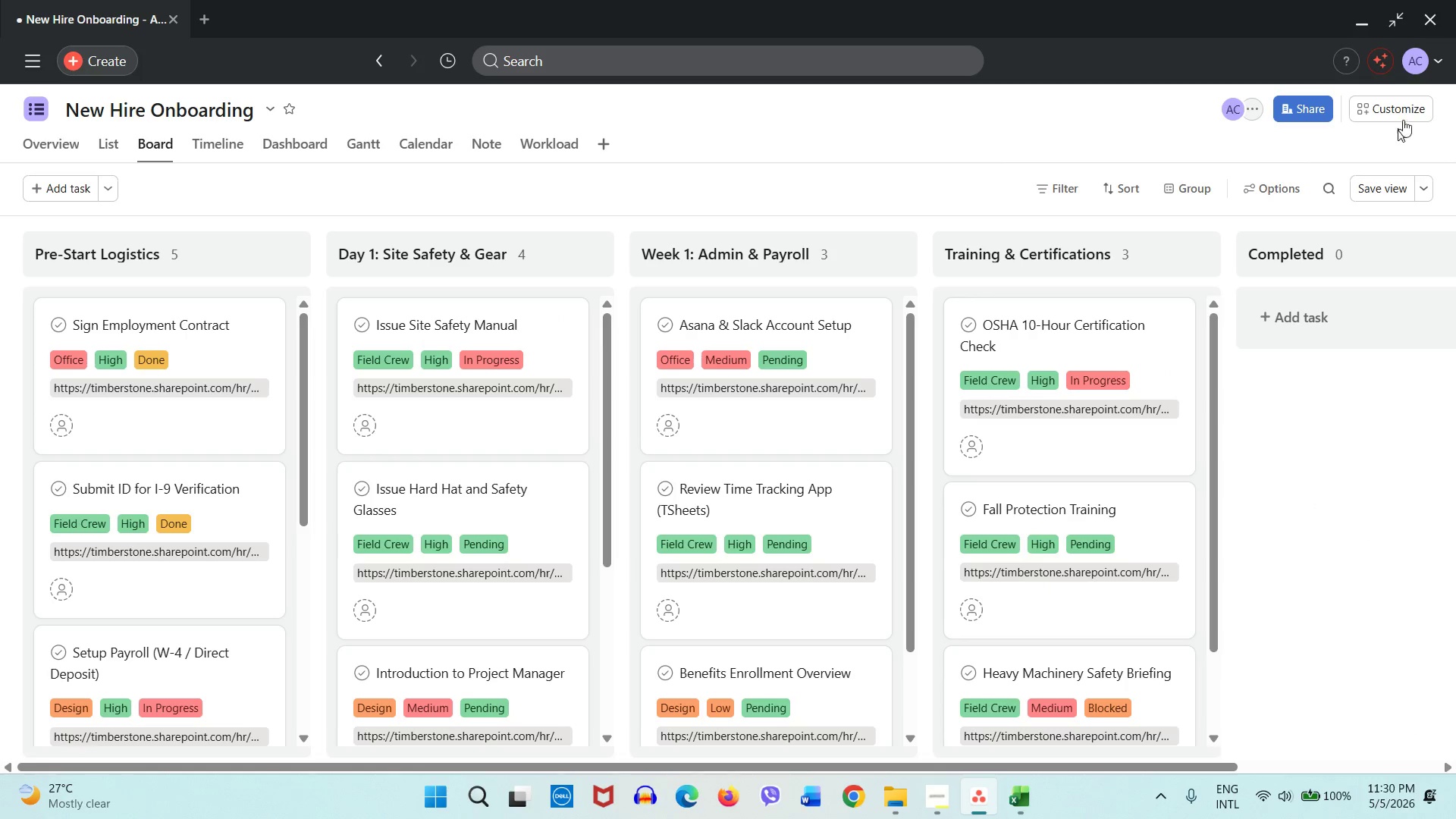 
left_click([1404, 105])